 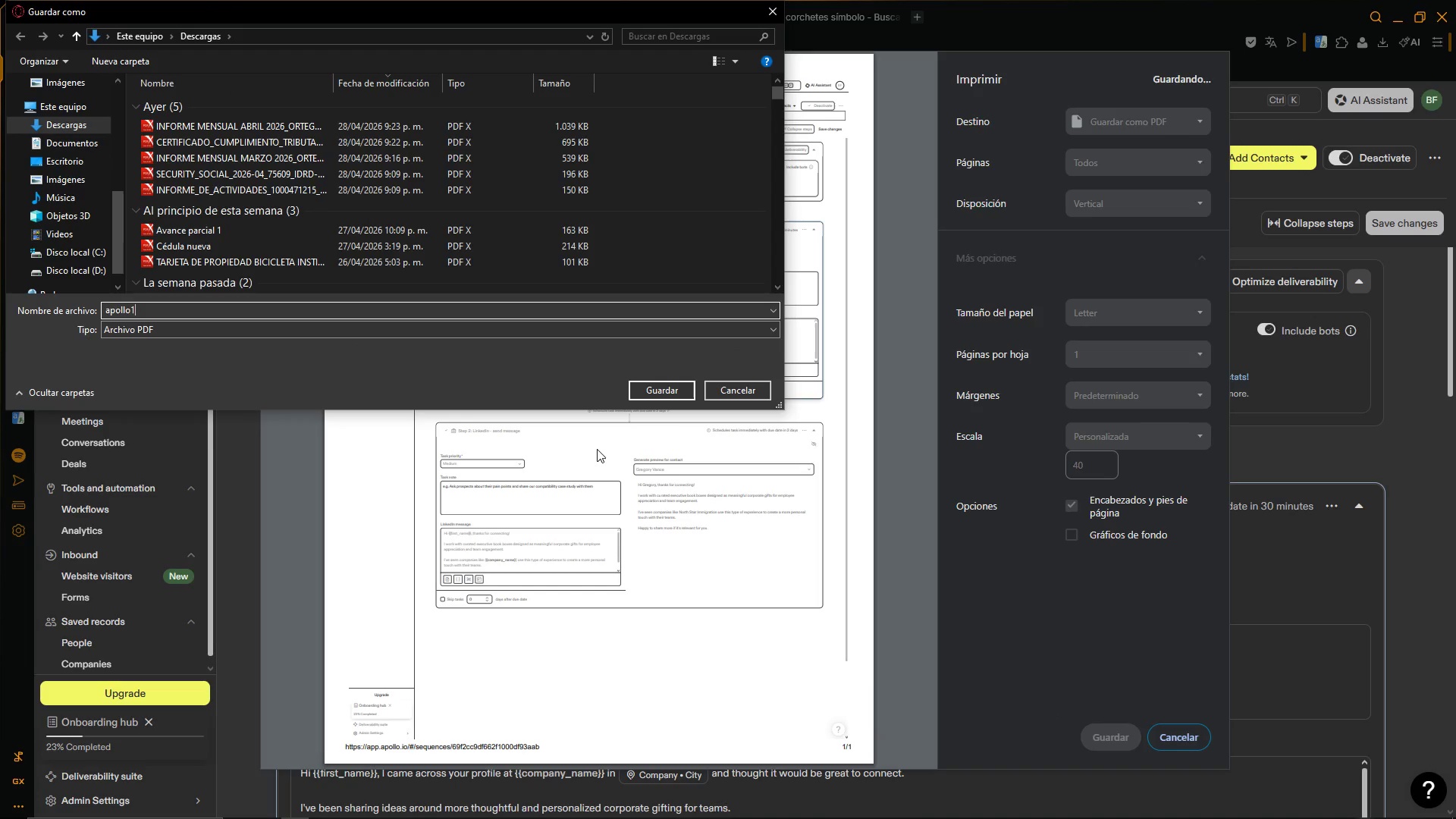 
key(Enter)
 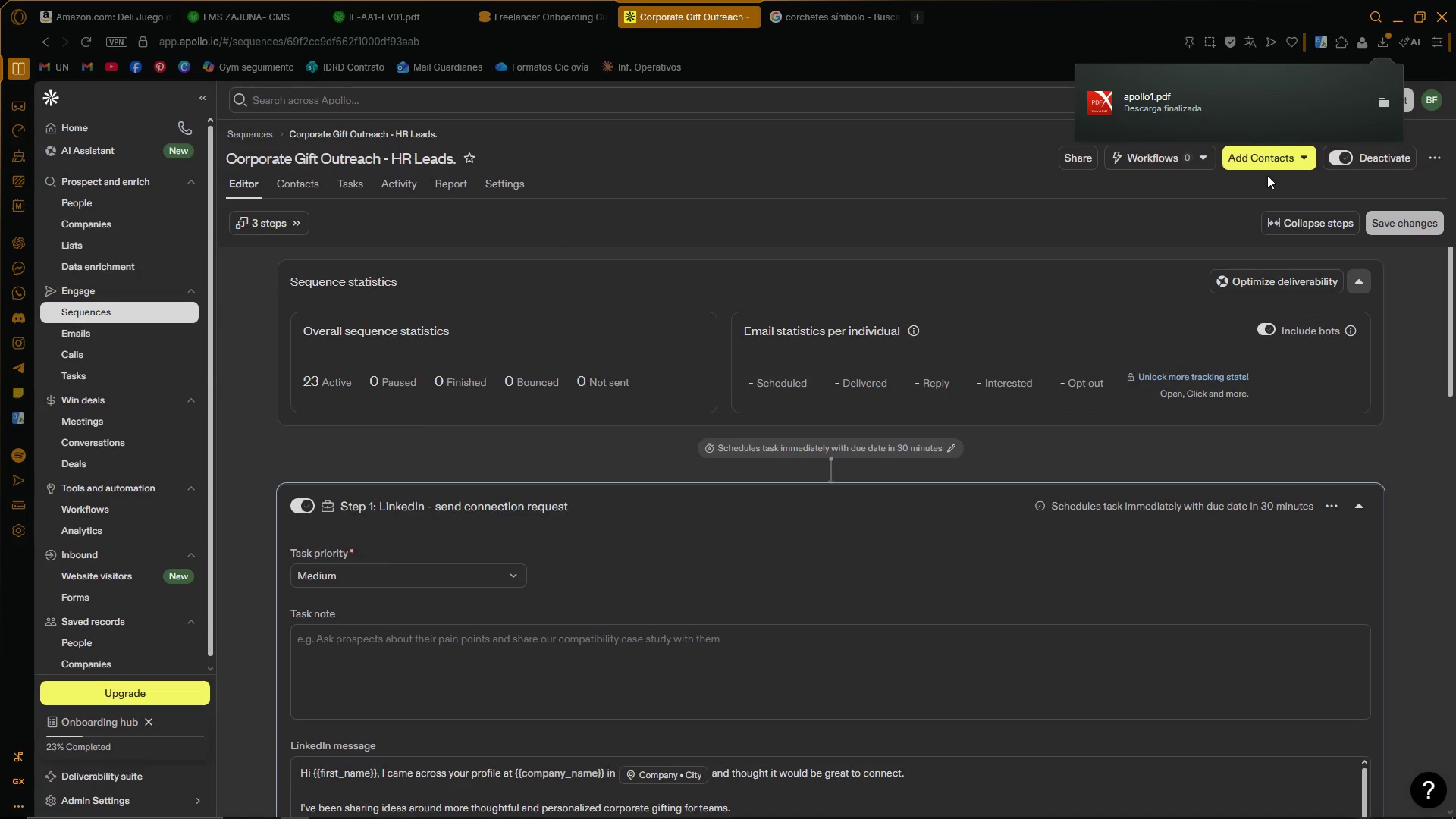 
double_click([1252, 94])
 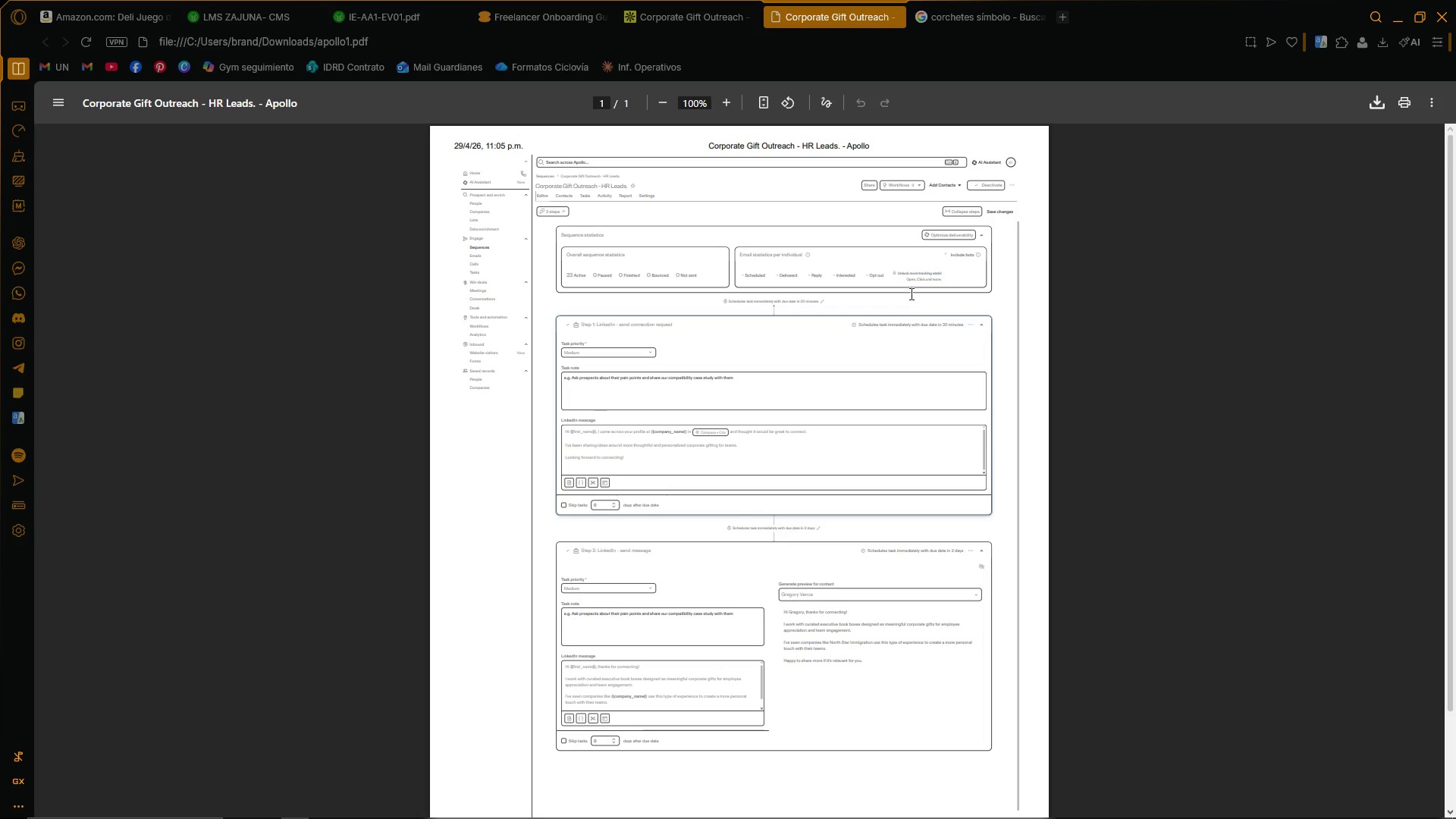 
scroll: coordinate [898, 406], scroll_direction: down, amount: 10.0
 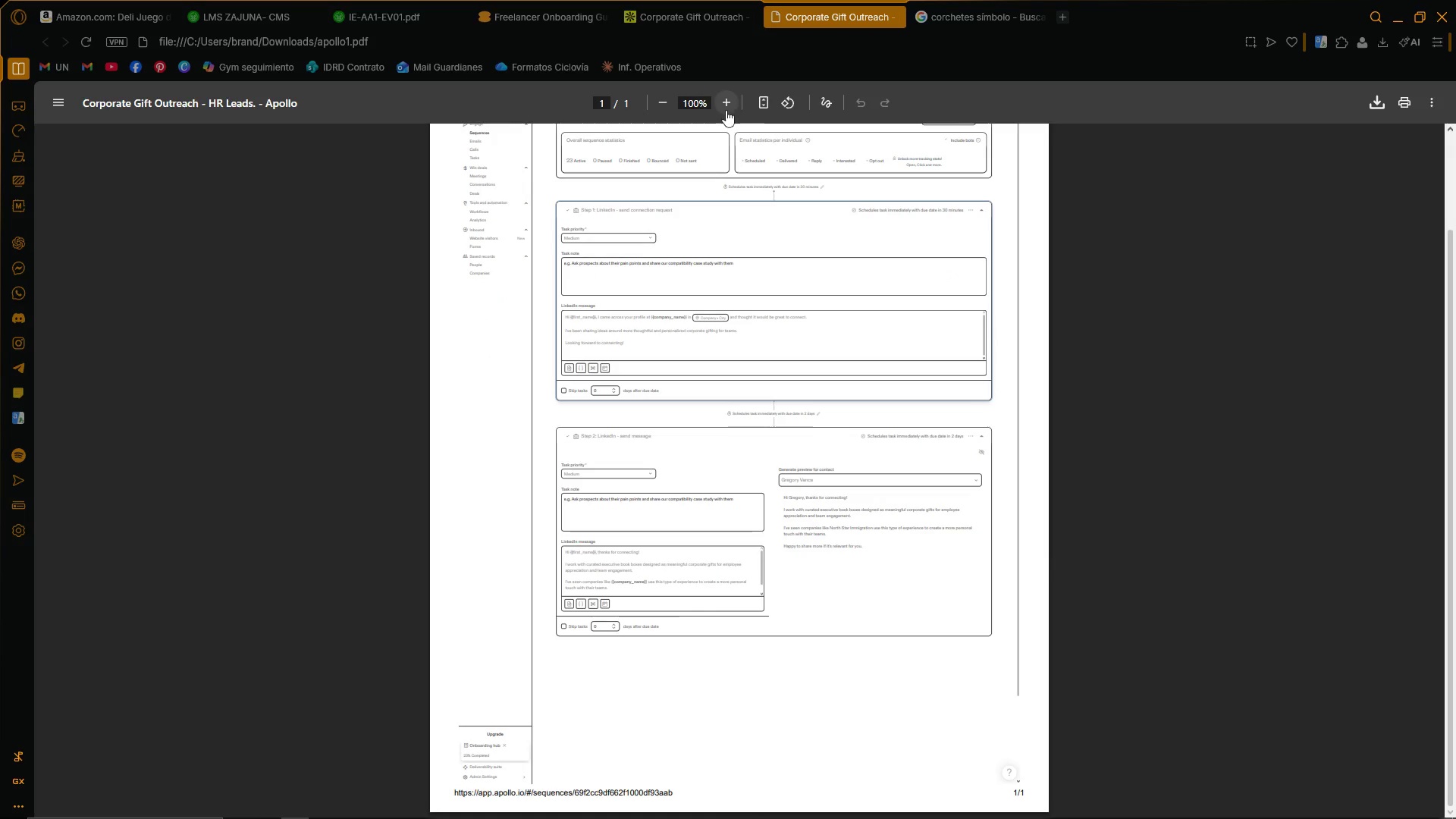 
left_click([725, 104])
 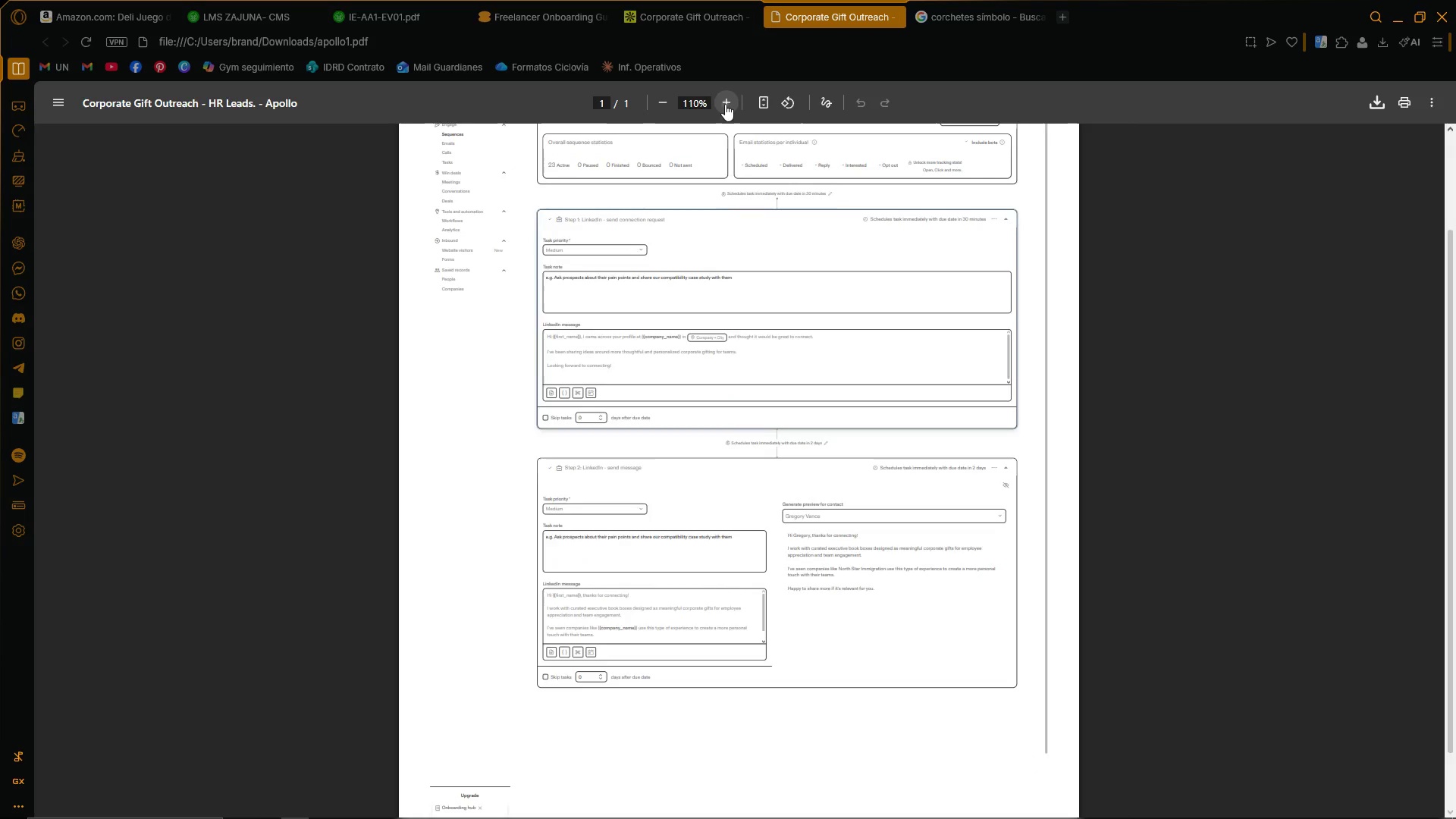 
triple_click([725, 103])
 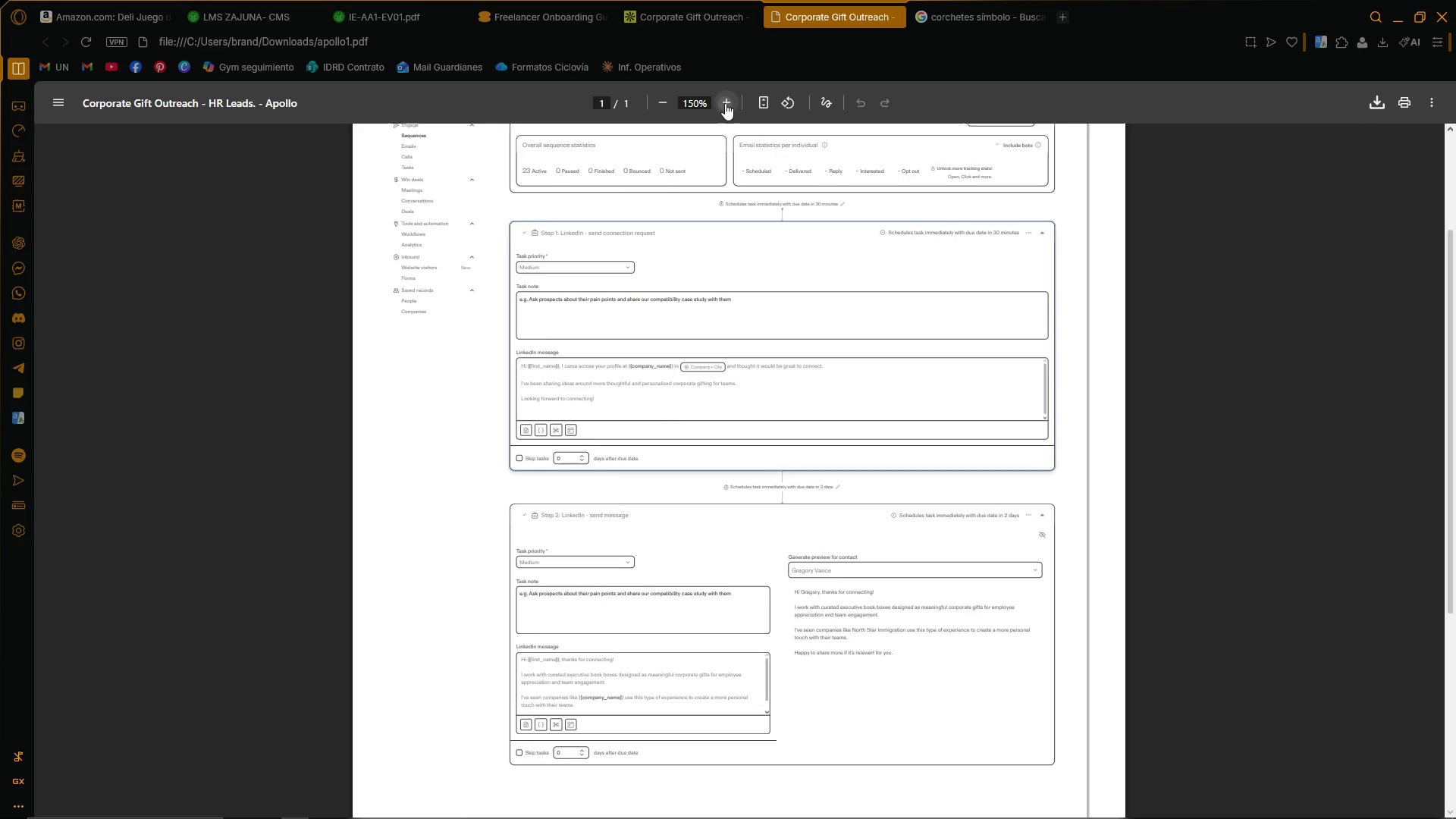 
triple_click([725, 103])
 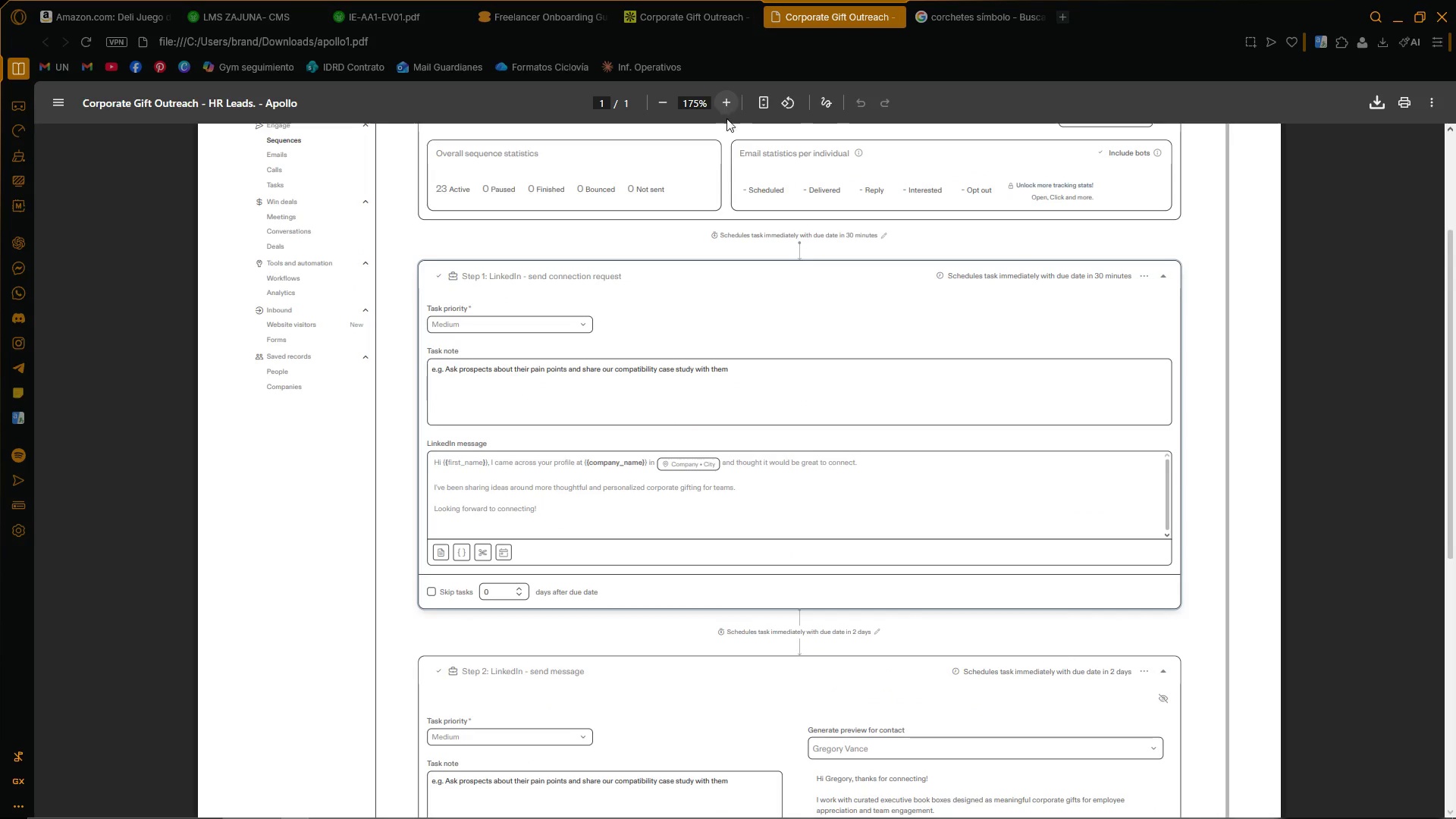 
scroll: coordinate [742, 285], scroll_direction: up, amount: 5.0
 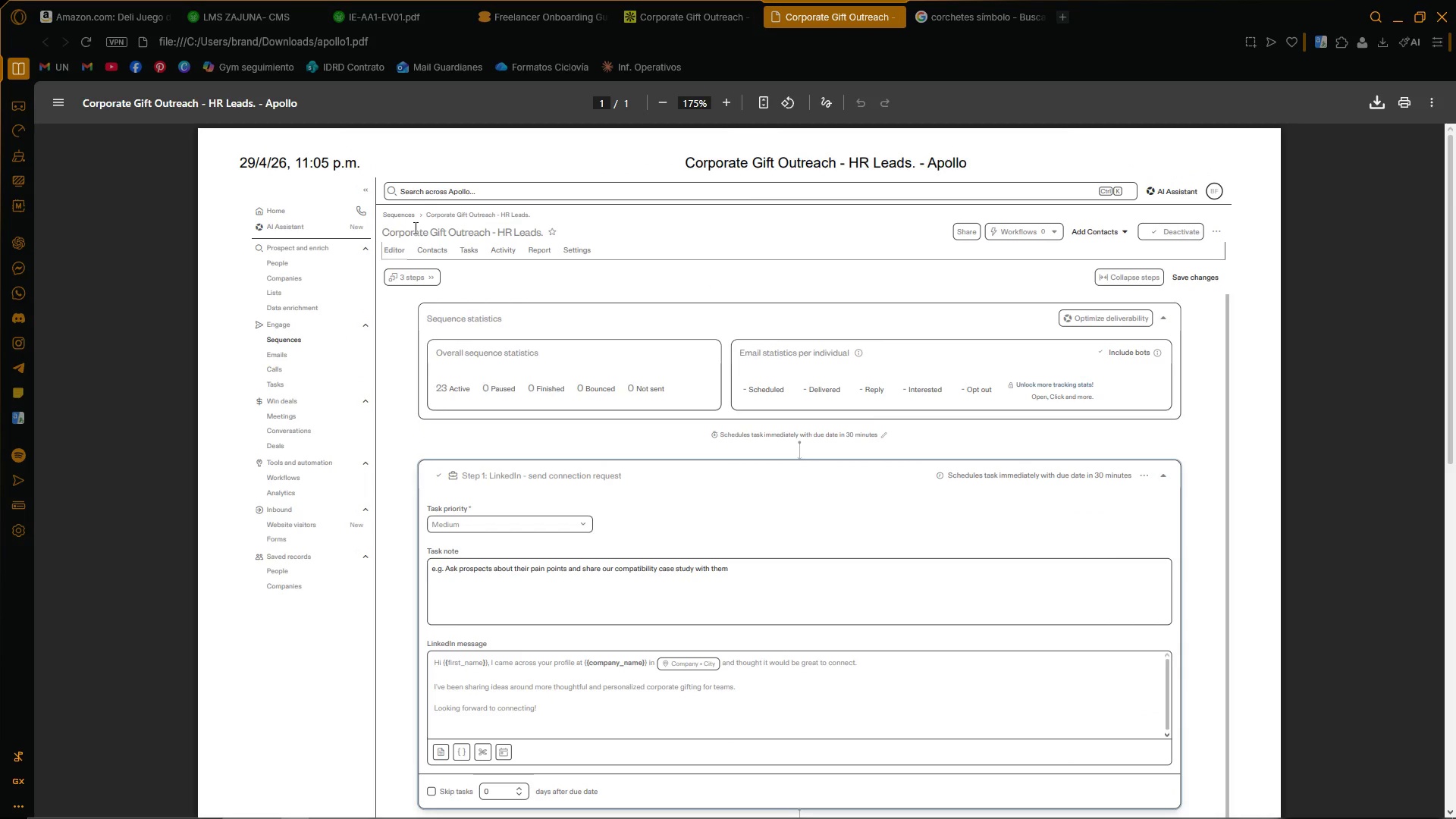 
scroll: coordinate [536, 403], scroll_direction: down, amount: 5.0
 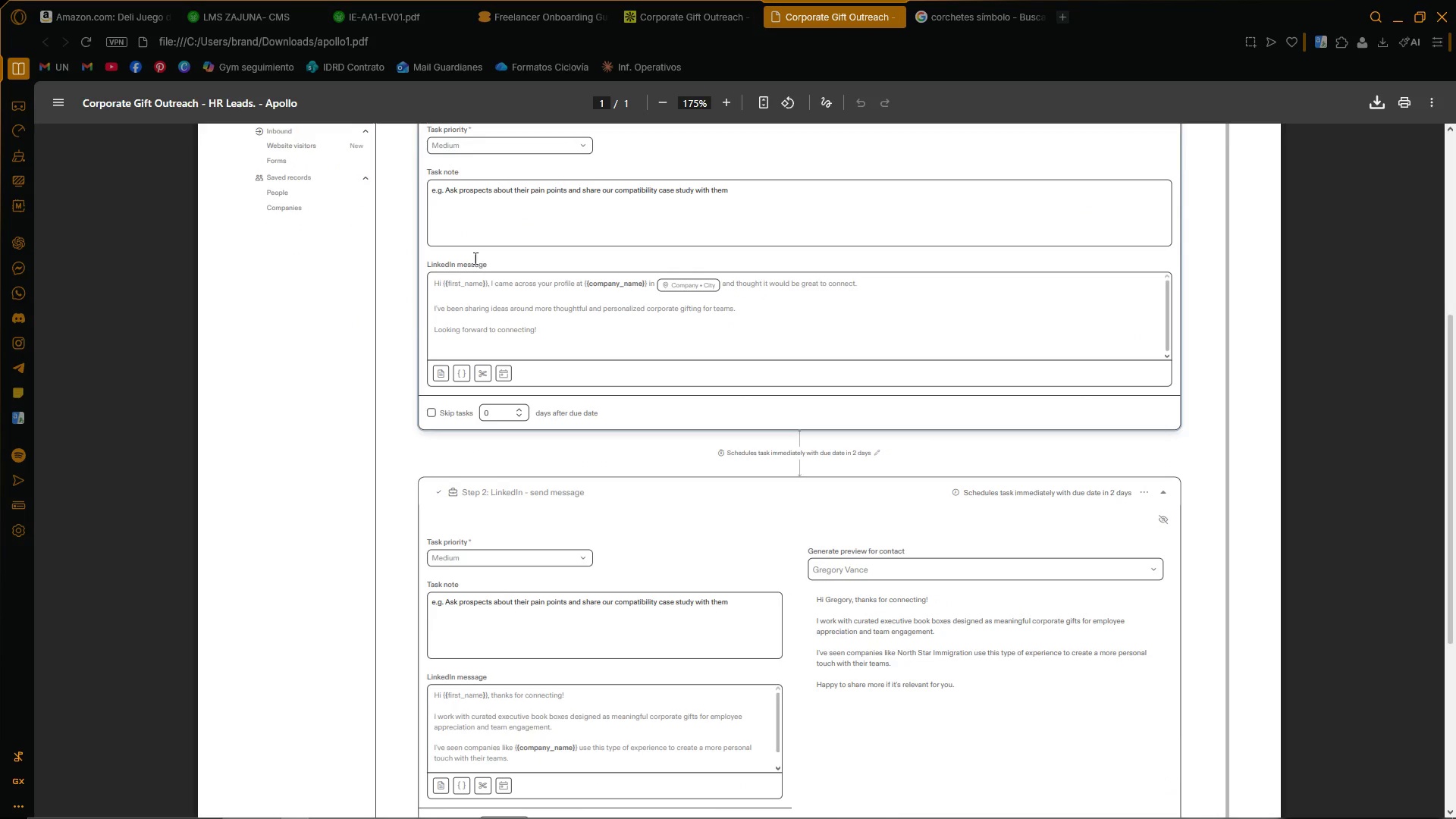 
scroll: coordinate [452, 224], scroll_direction: up, amount: 1.0
 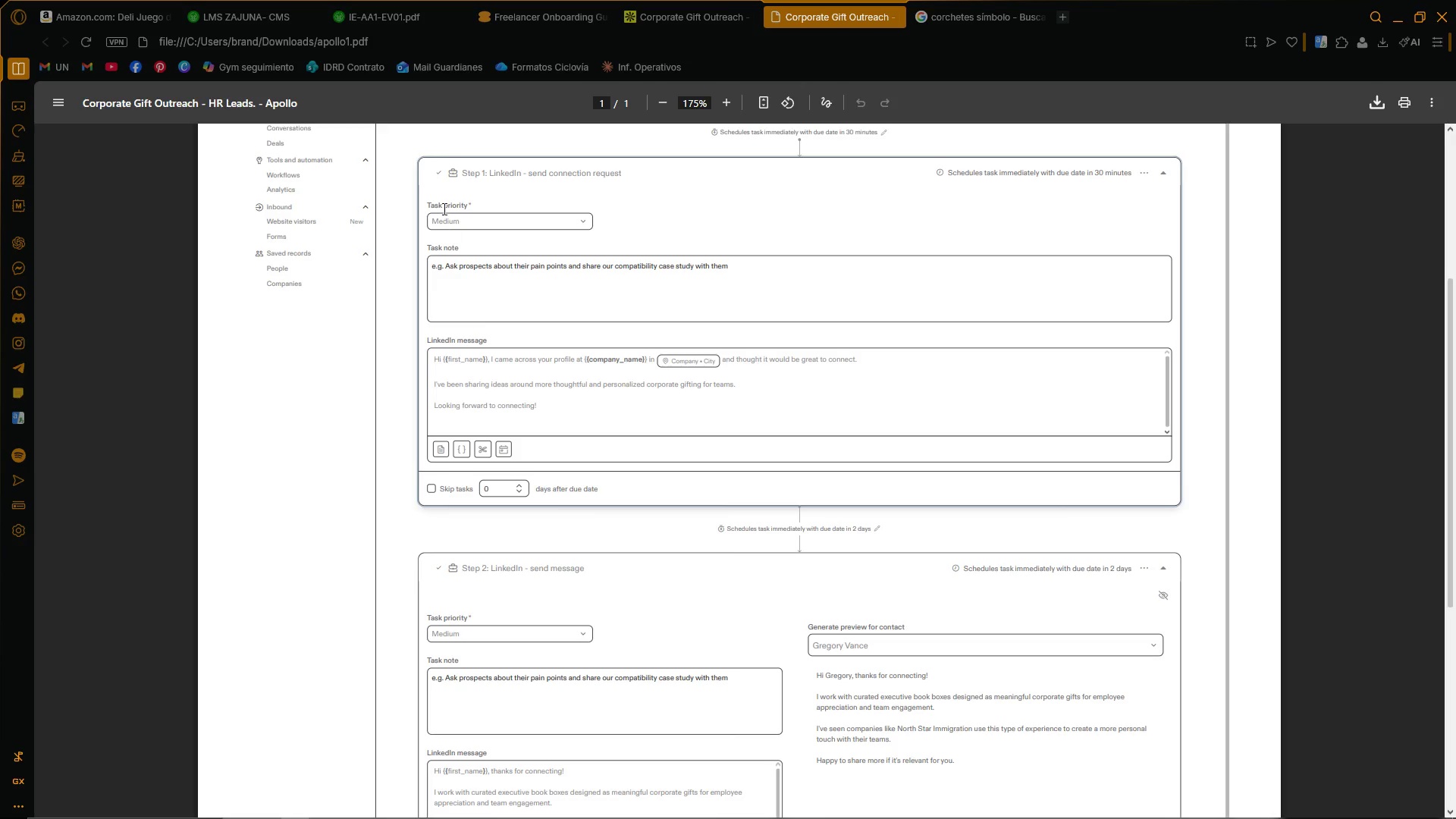 
left_click_drag(start_coordinate=[434, 180], to_coordinate=[807, 475])
 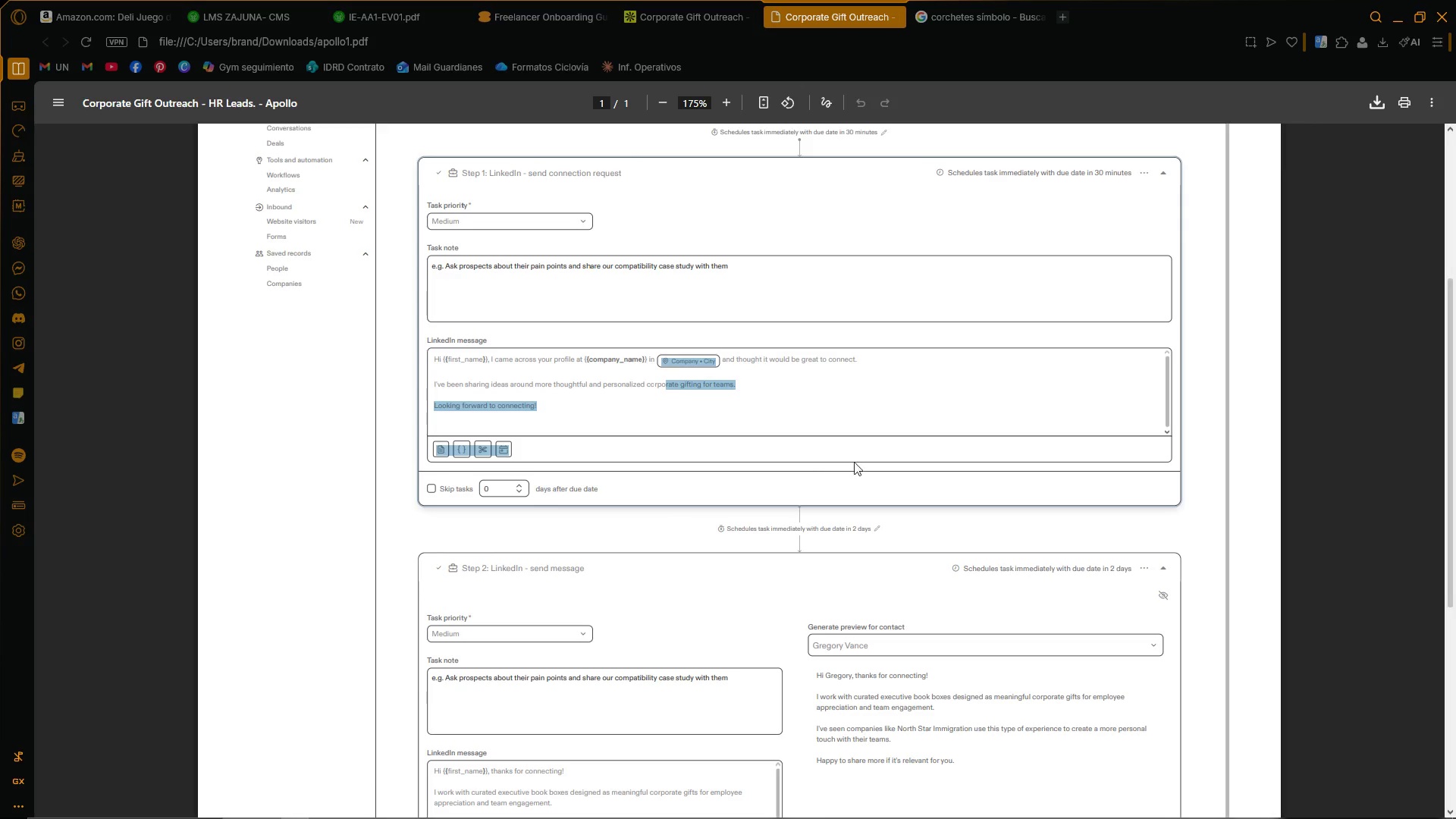 
left_click([1026, 449])
 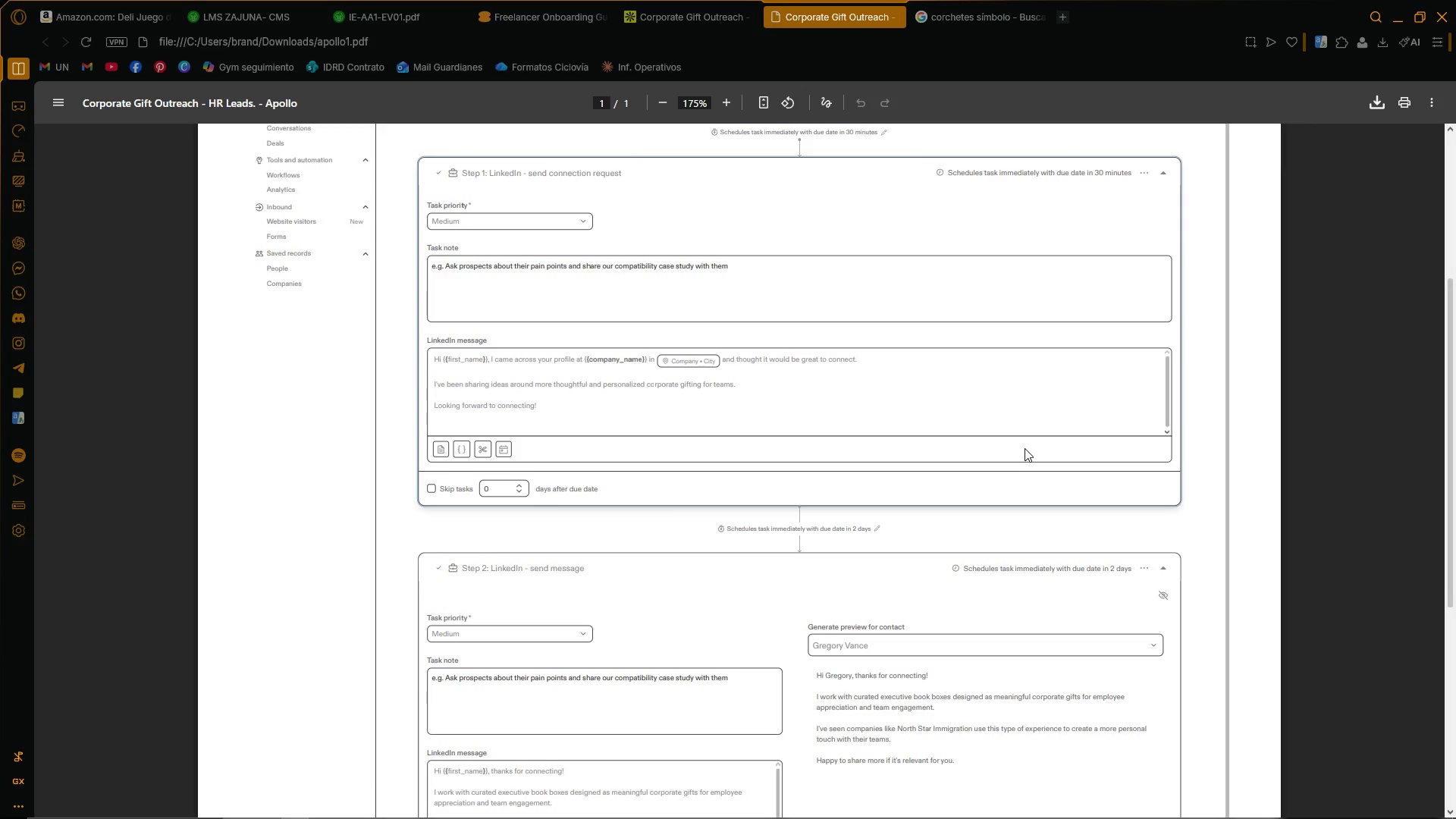 
scroll: coordinate [1062, 482], scroll_direction: down, amount: 10.0
 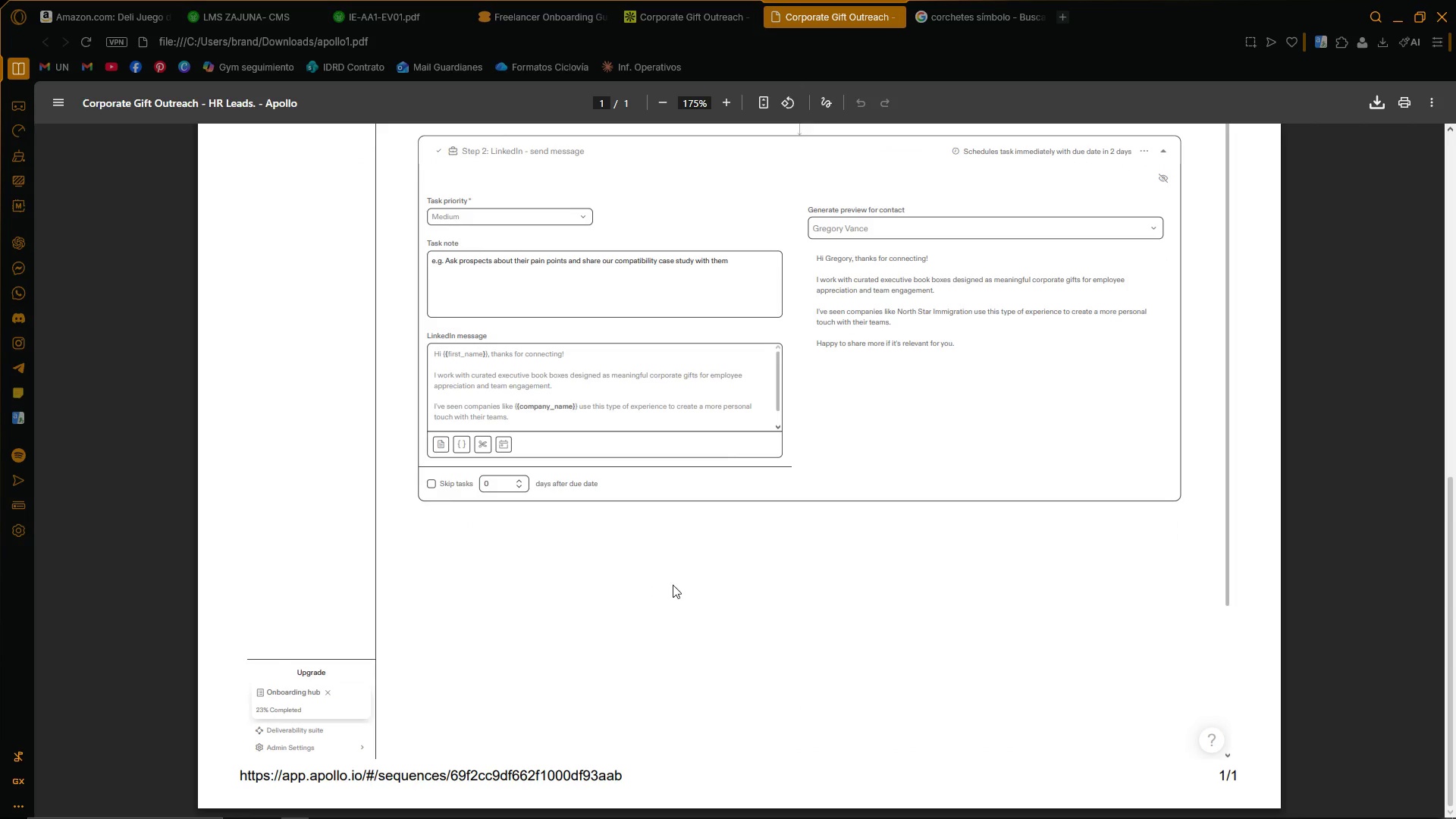 
scroll: coordinate [762, 531], scroll_direction: up, amount: 19.0
 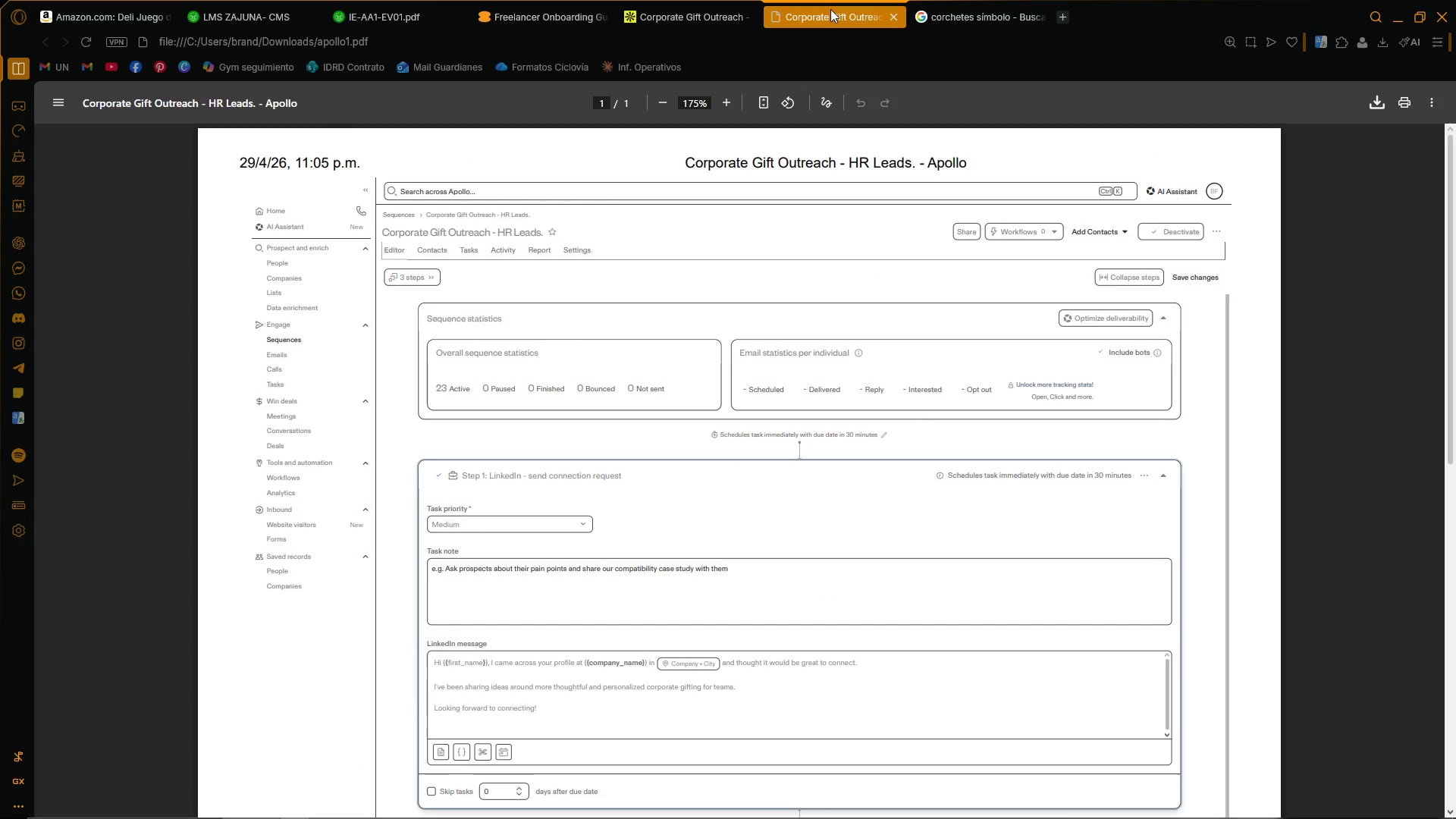 
left_click([649, 0])
 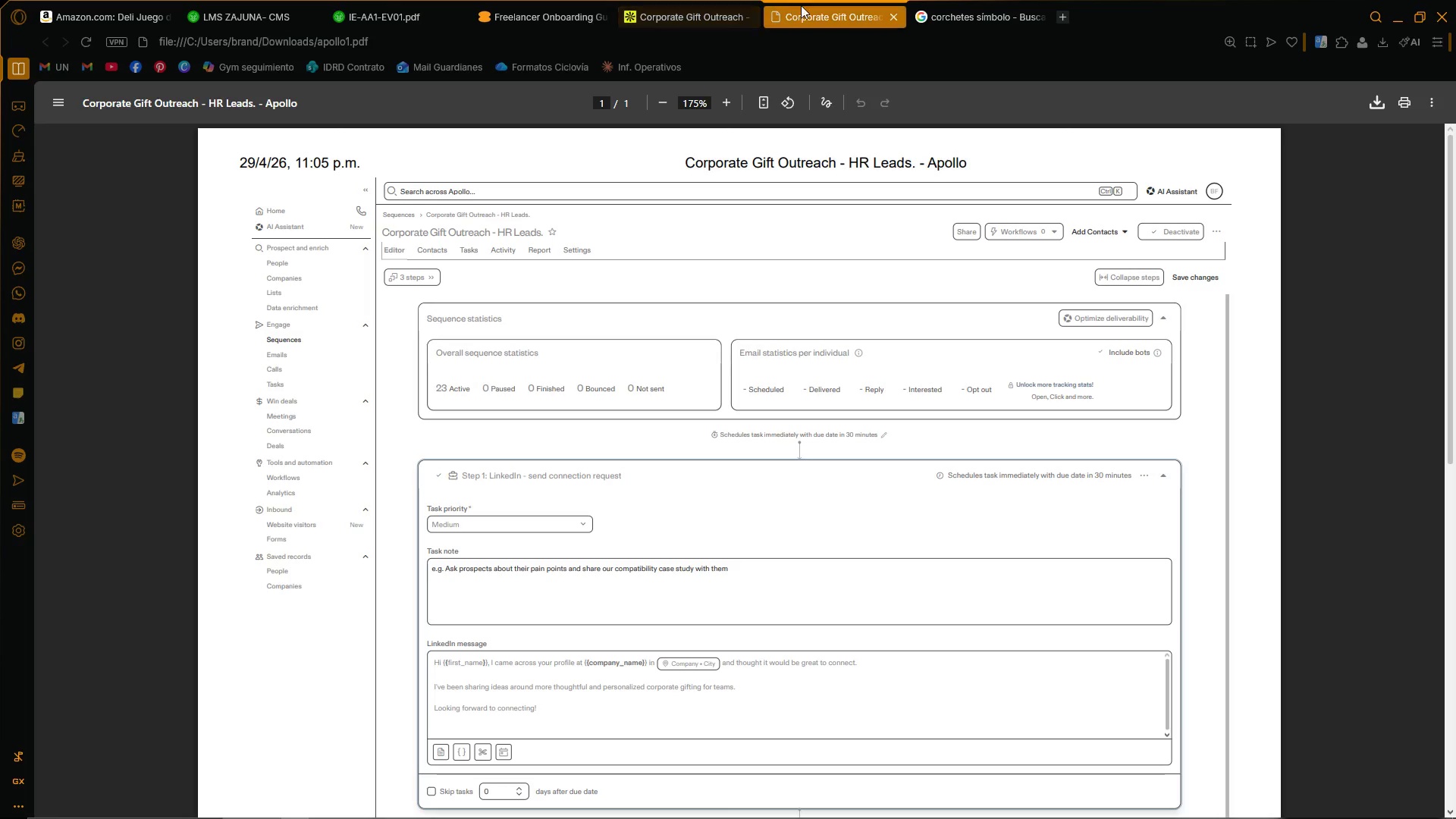 
mouse_move([877, 30])
 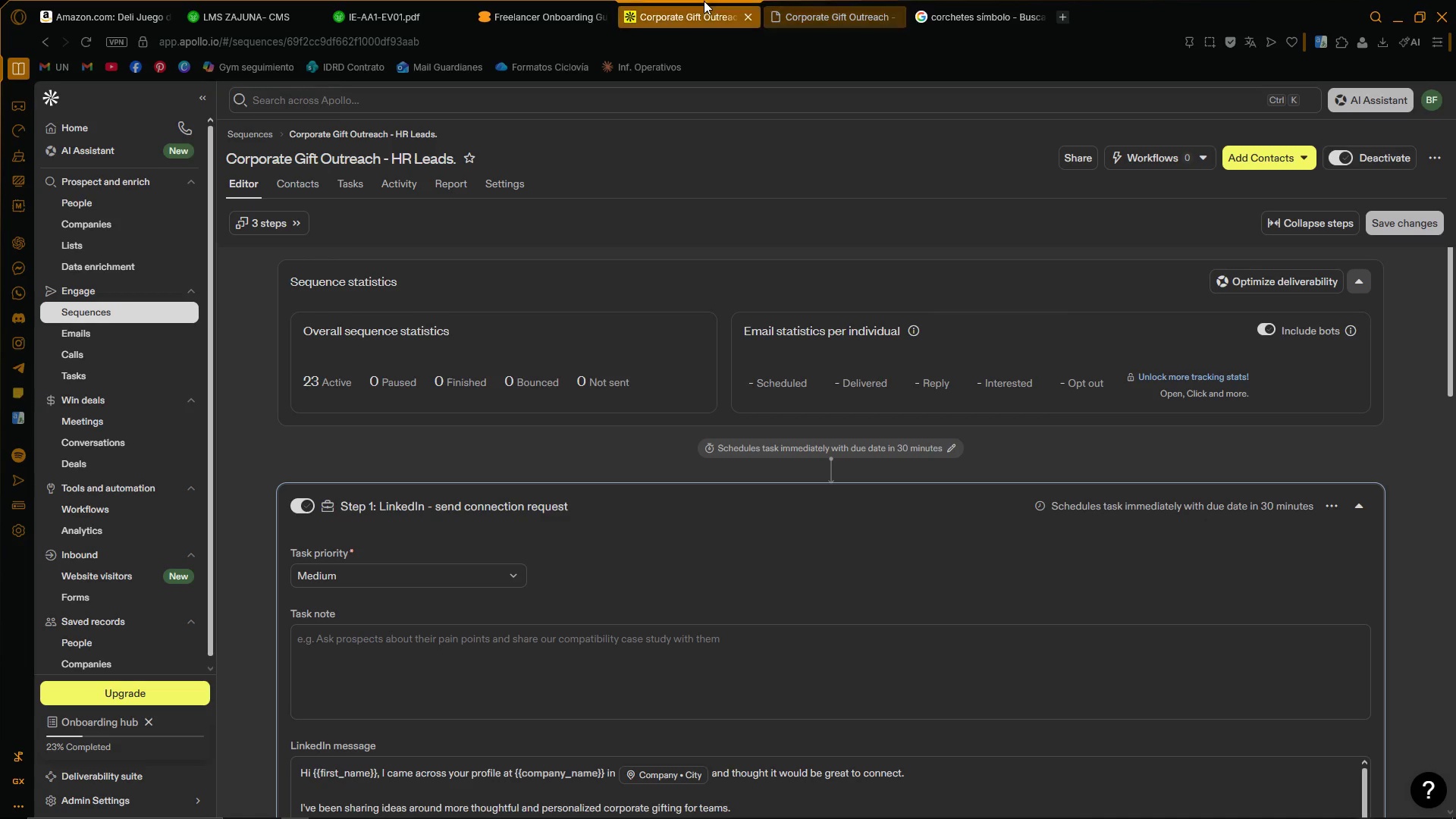 
double_click([822, 0])
 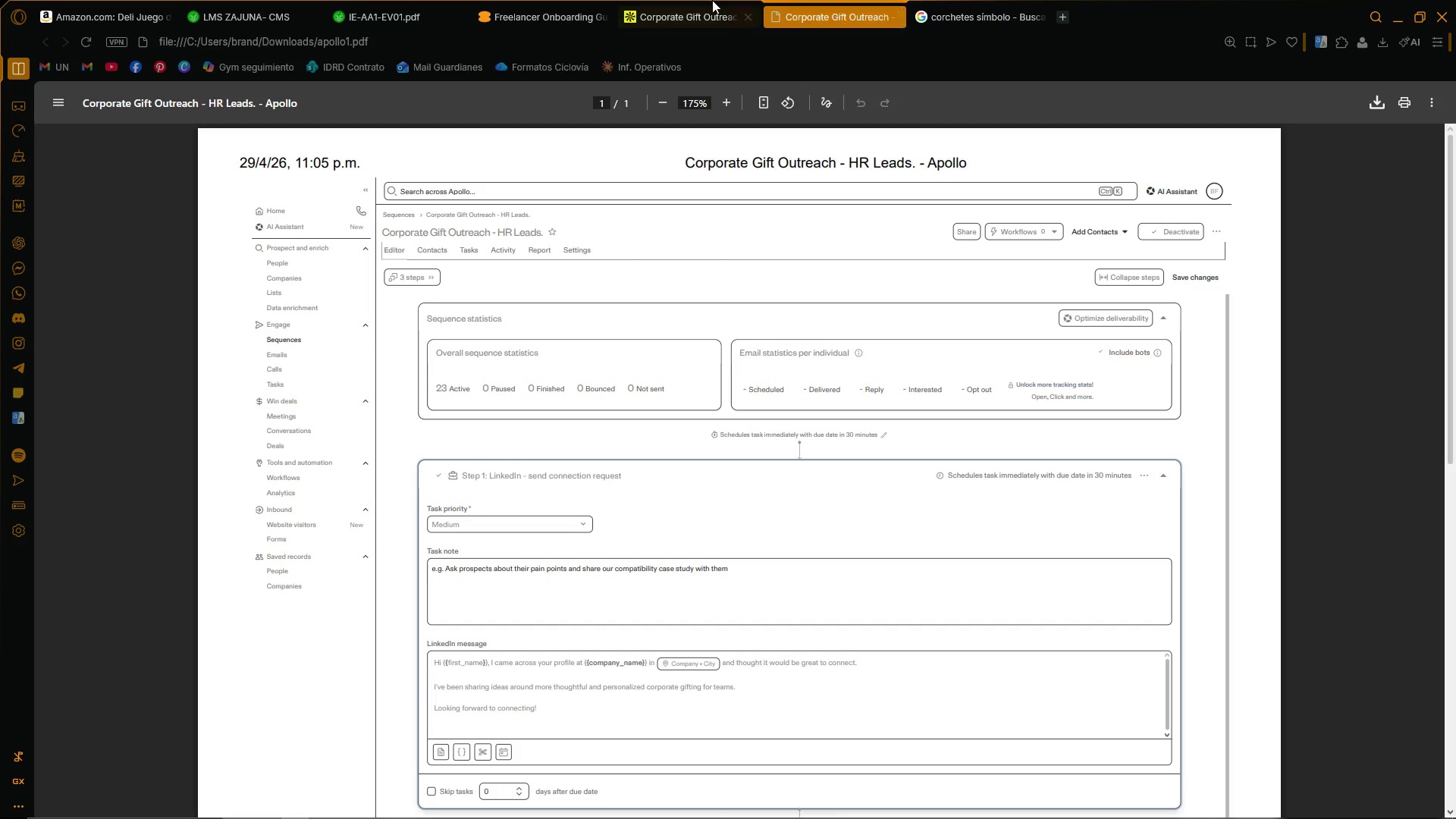 
double_click([855, 0])
 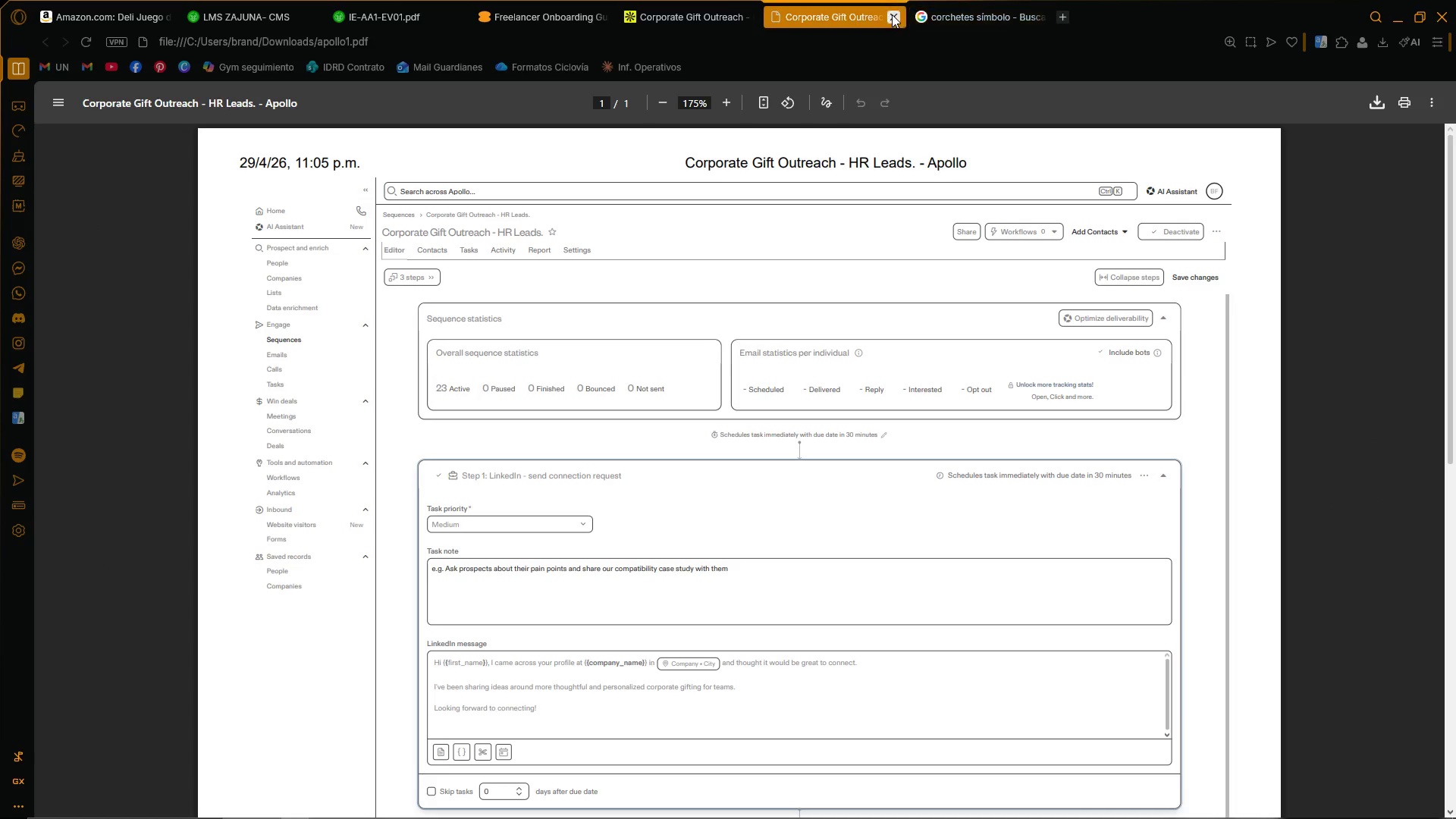 
left_click([892, 14])
 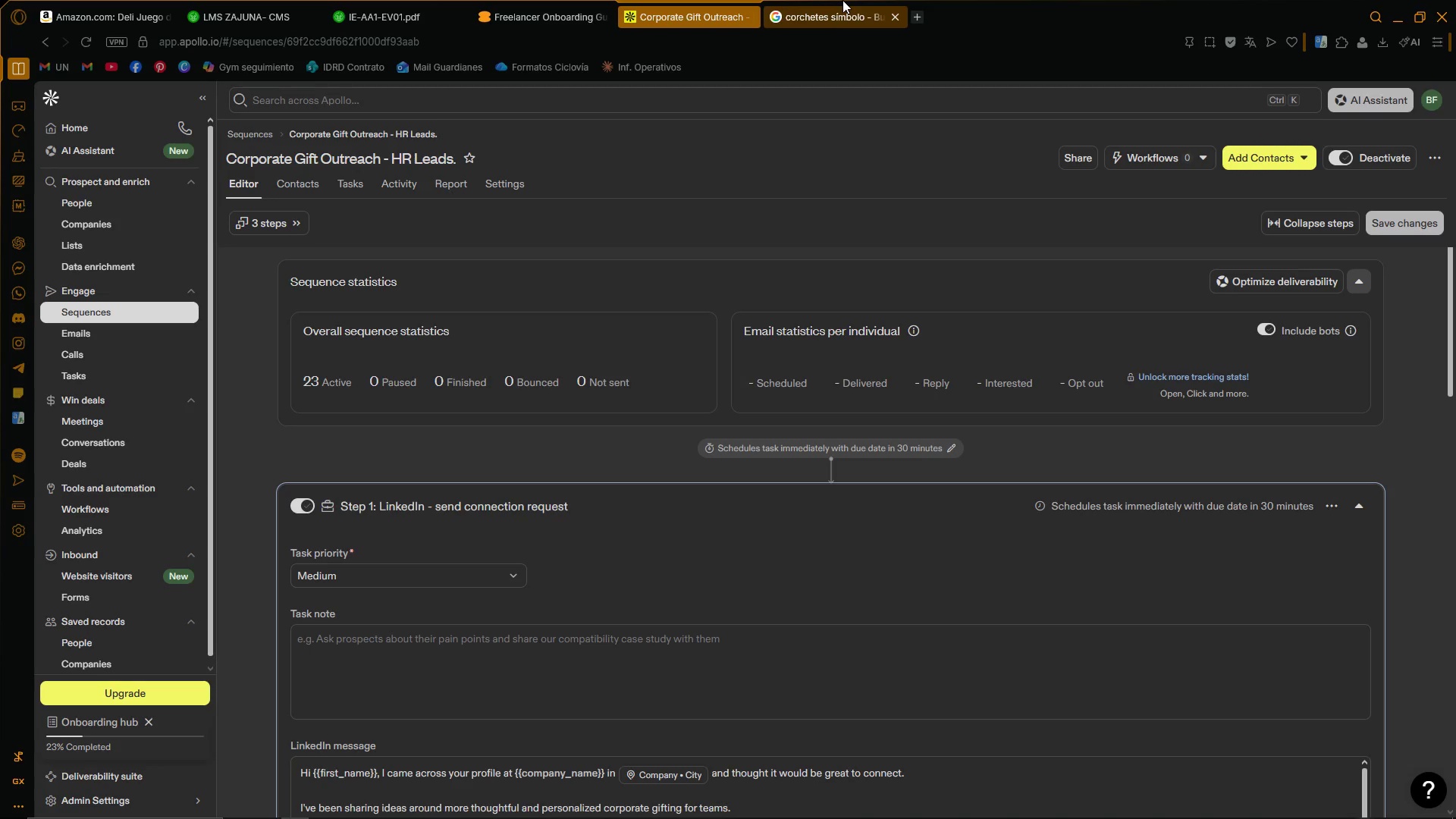 
scroll: coordinate [710, 385], scroll_direction: none, amount: 0.0
 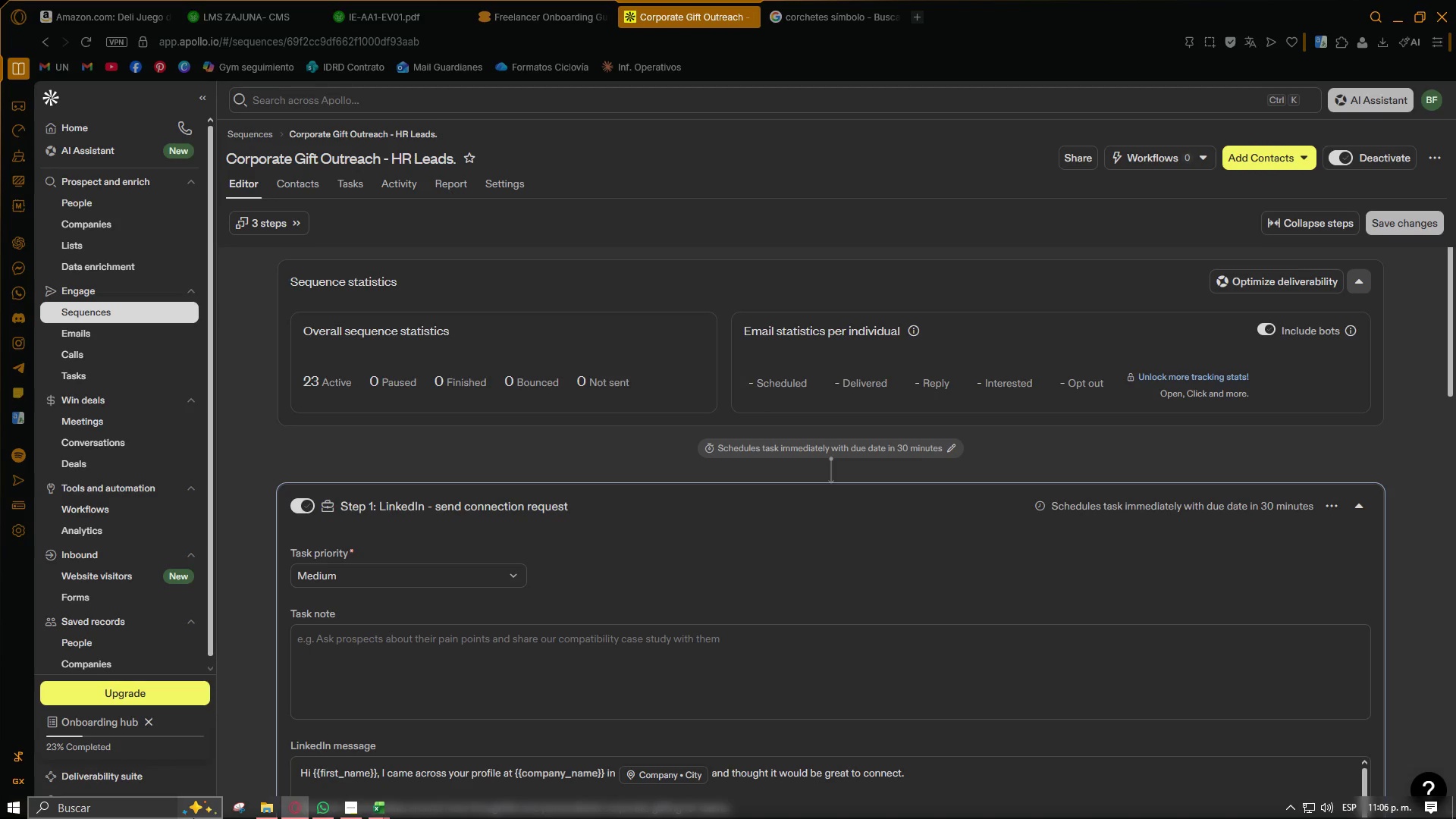 
left_click([101, 802])
 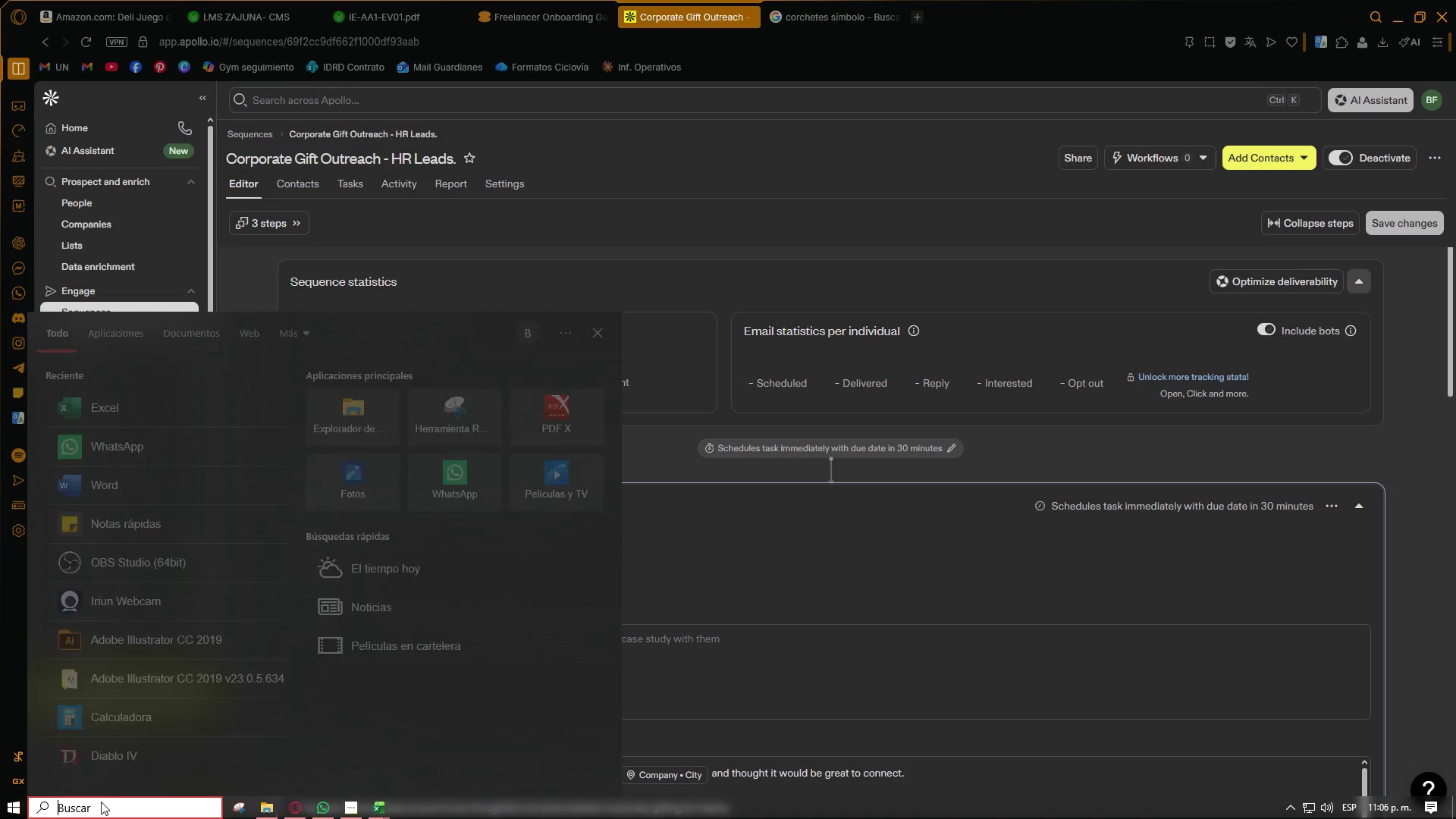 
type(wor)
 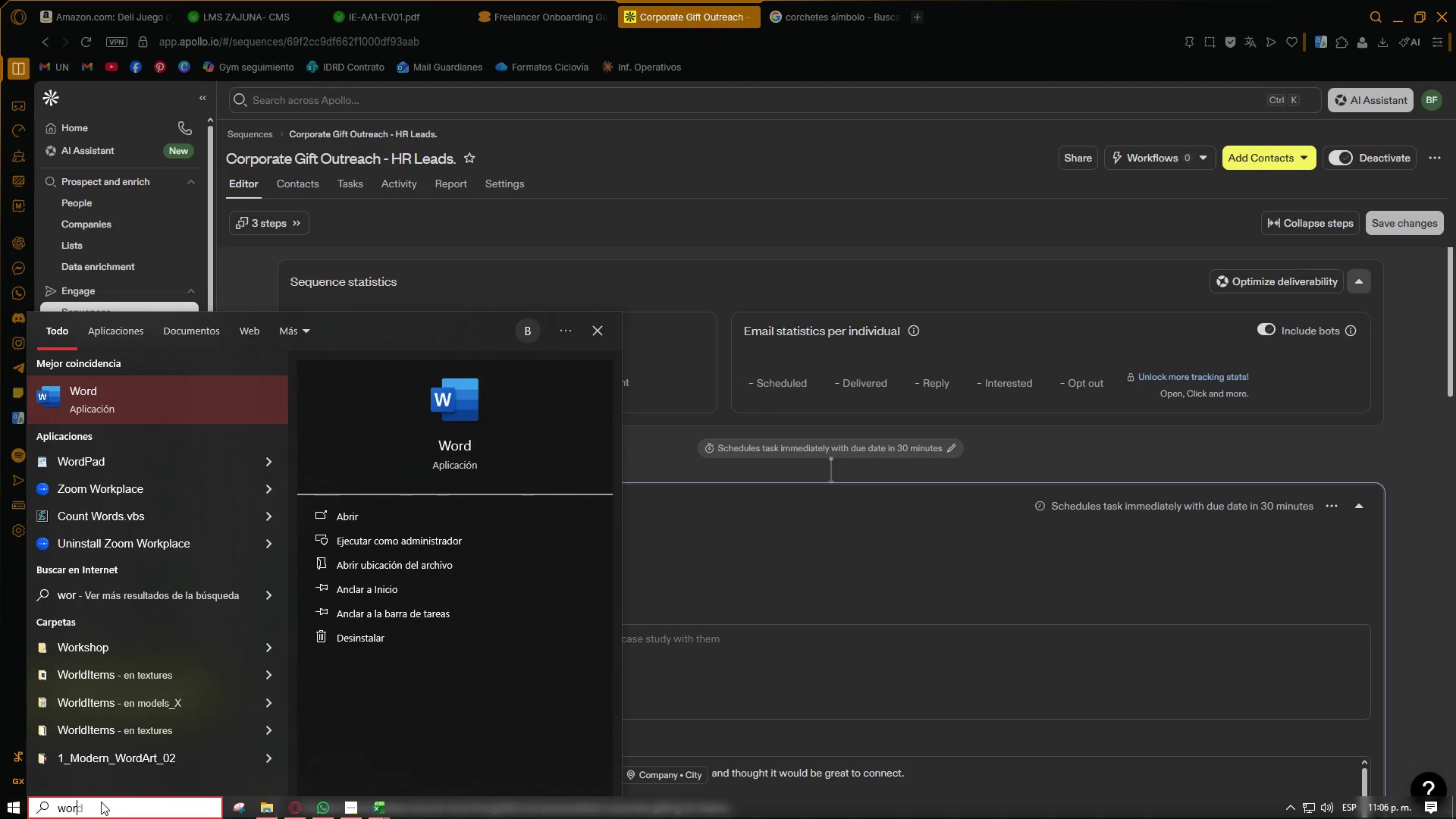 
key(Enter)
 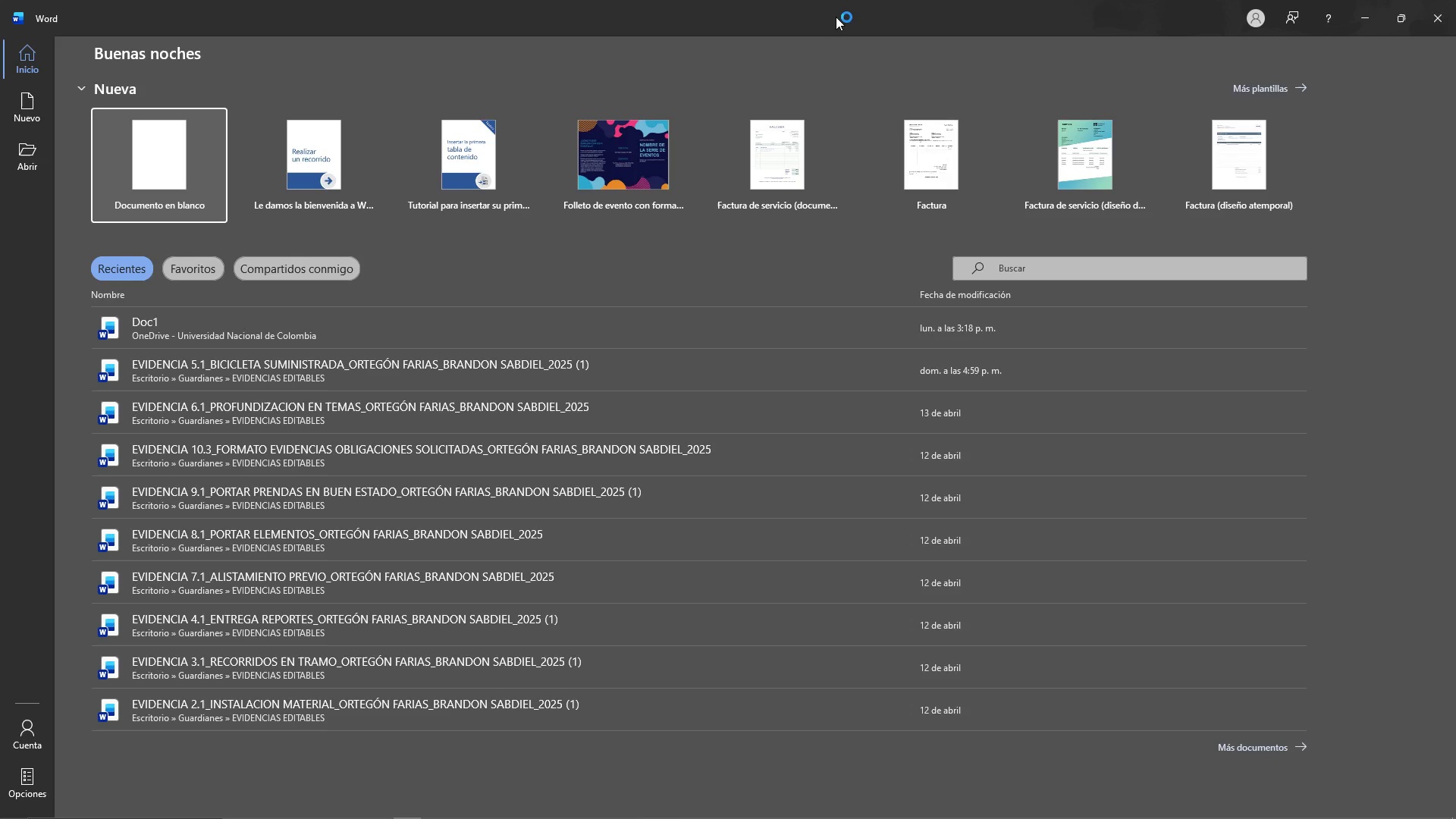 
left_click([193, 132])
 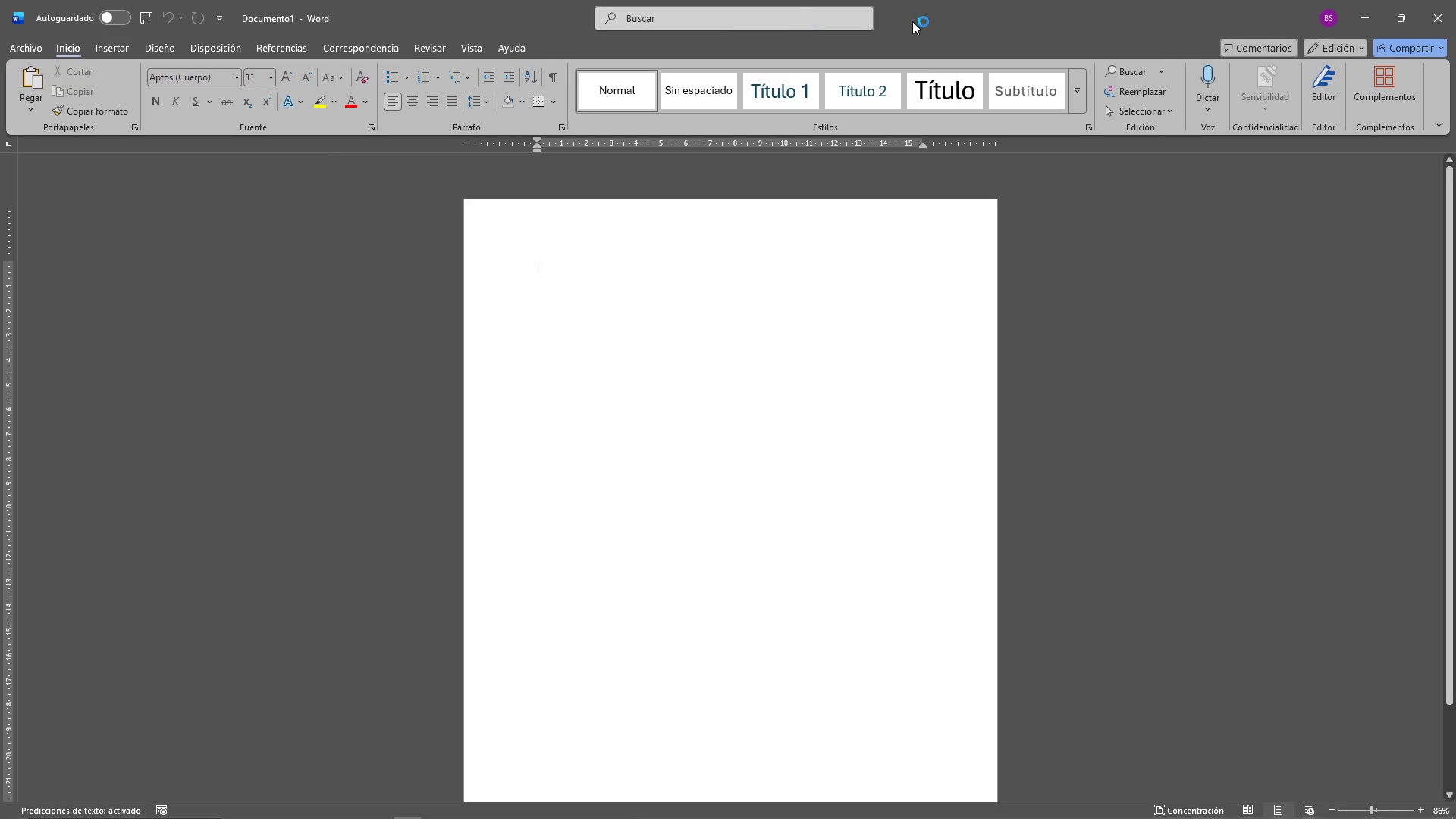 
left_click_drag(start_coordinate=[968, 20], to_coordinate=[1166, 371])
 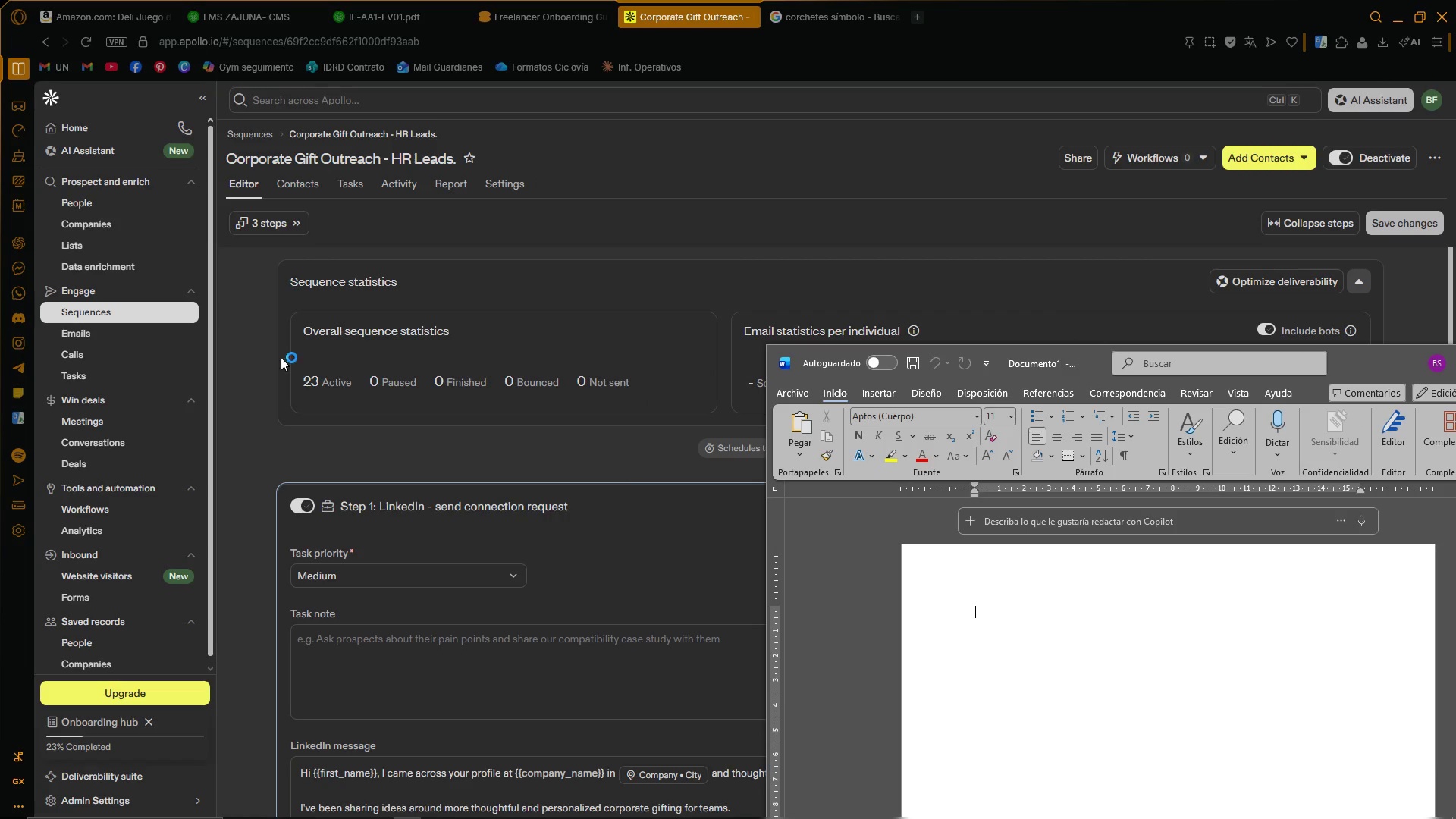 
left_click([256, 372])
 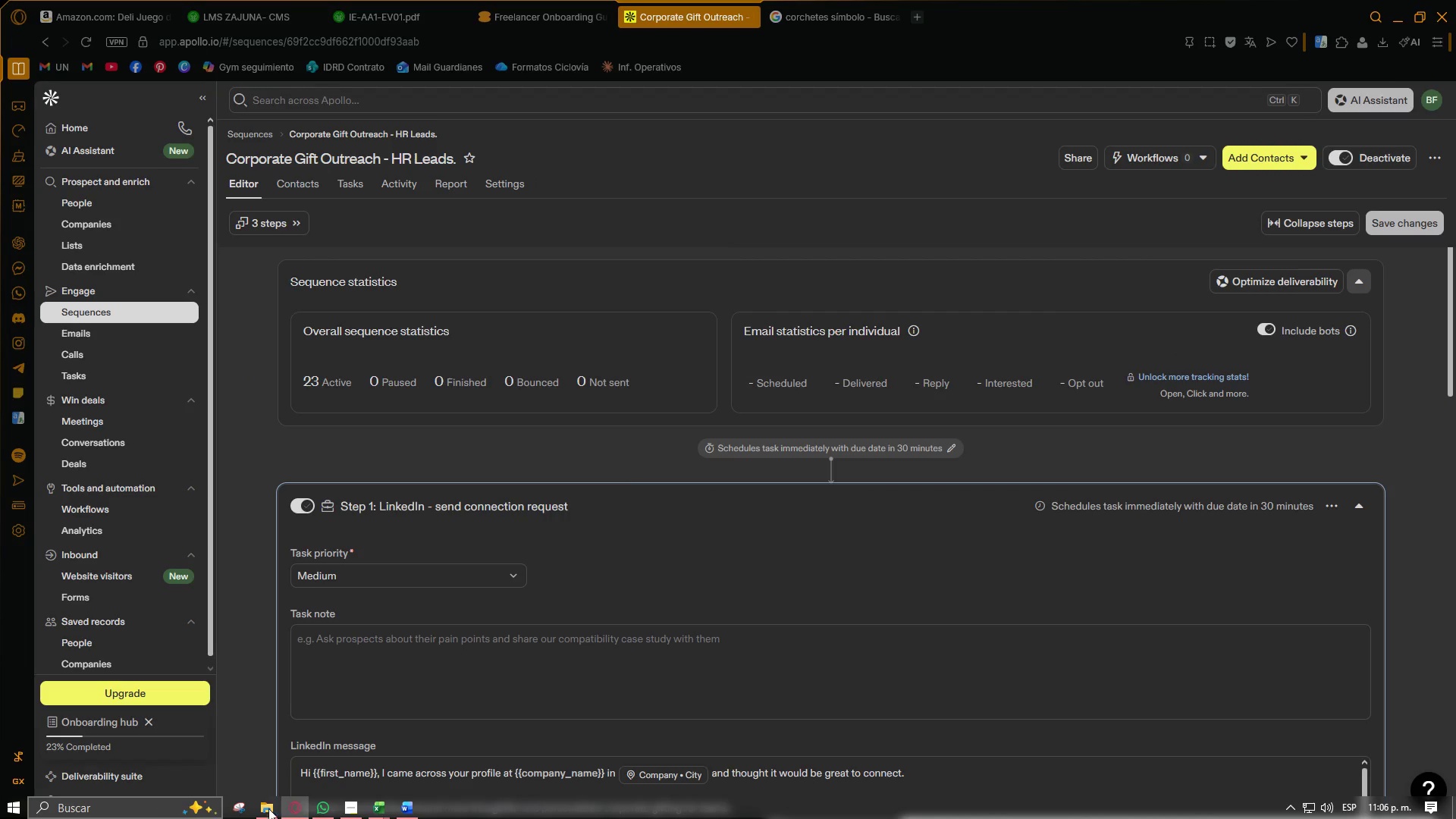 
left_click([265, 807])
 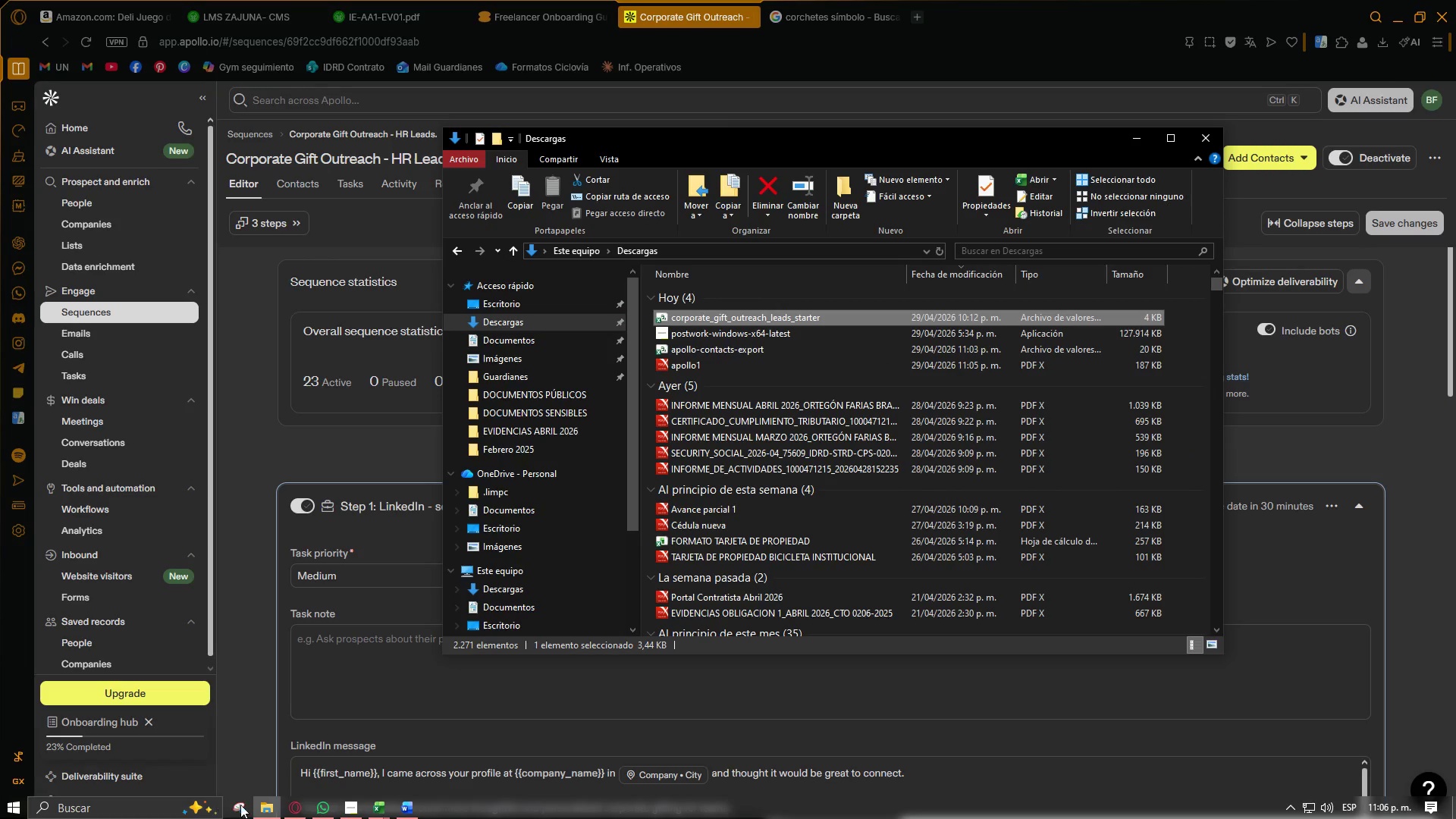 
left_click([1137, 133])
 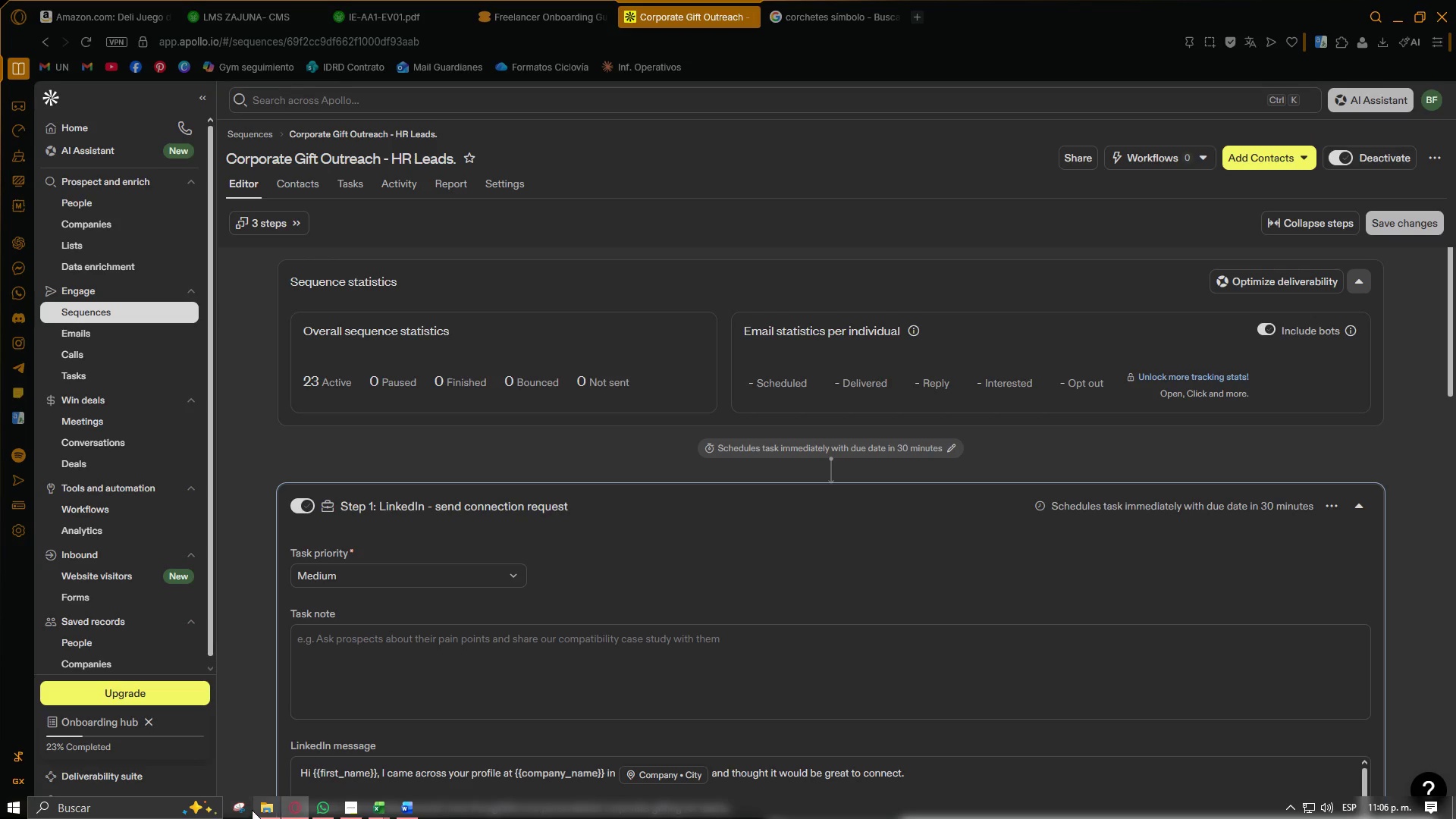 
left_click([242, 808])
 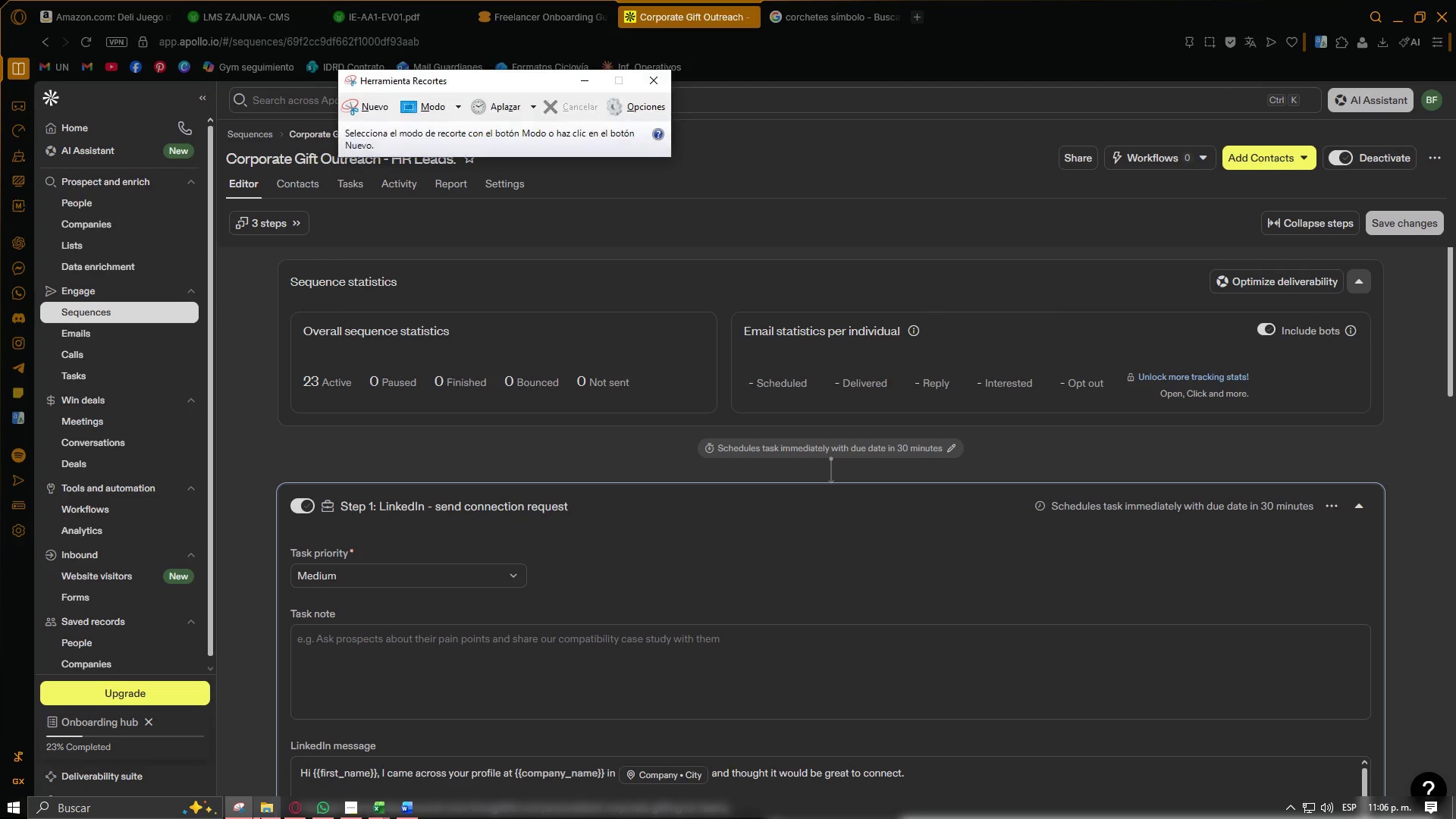 
left_click([372, 106])
 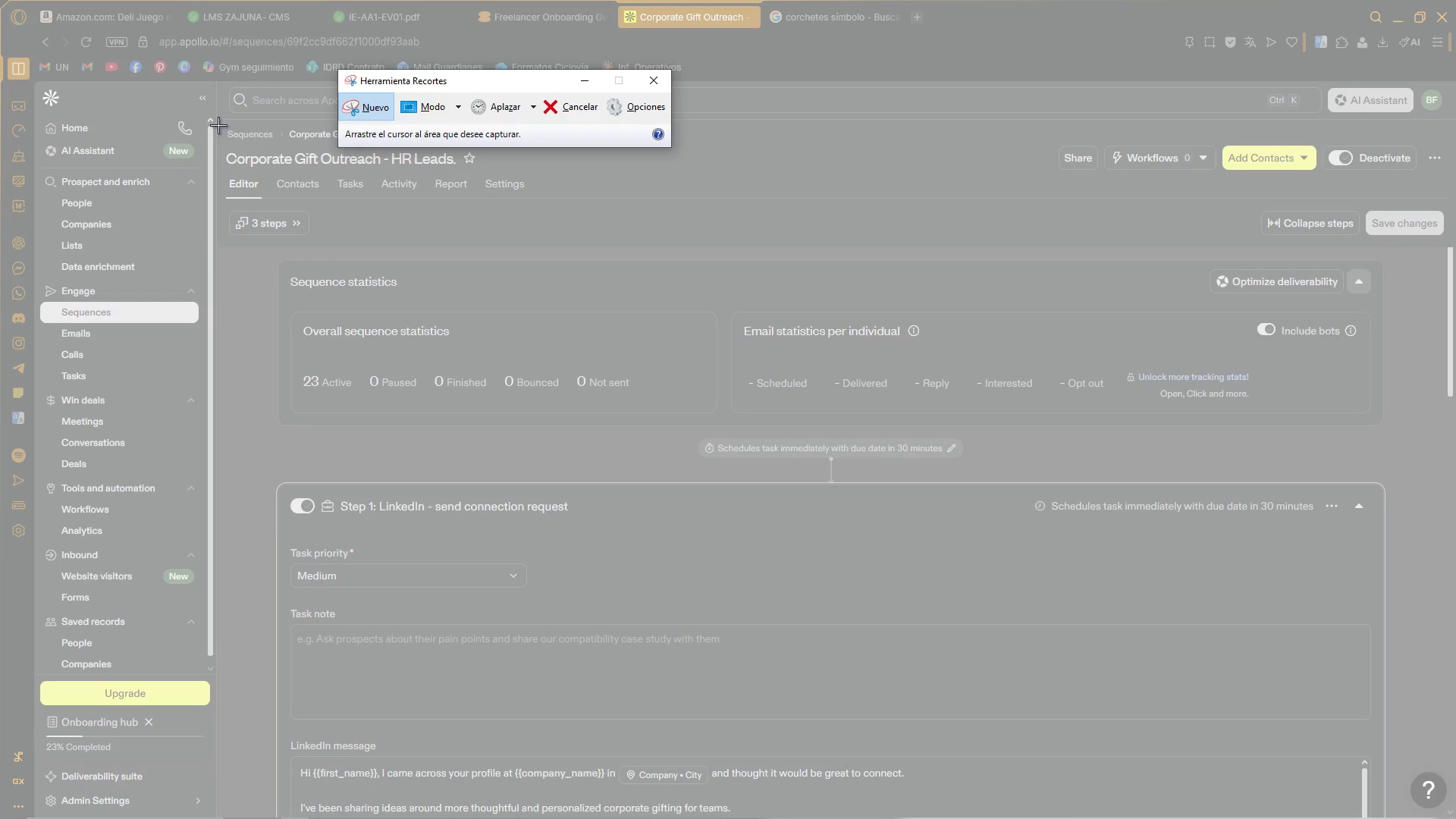 
left_click_drag(start_coordinate=[220, 124], to_coordinate=[1447, 436])
 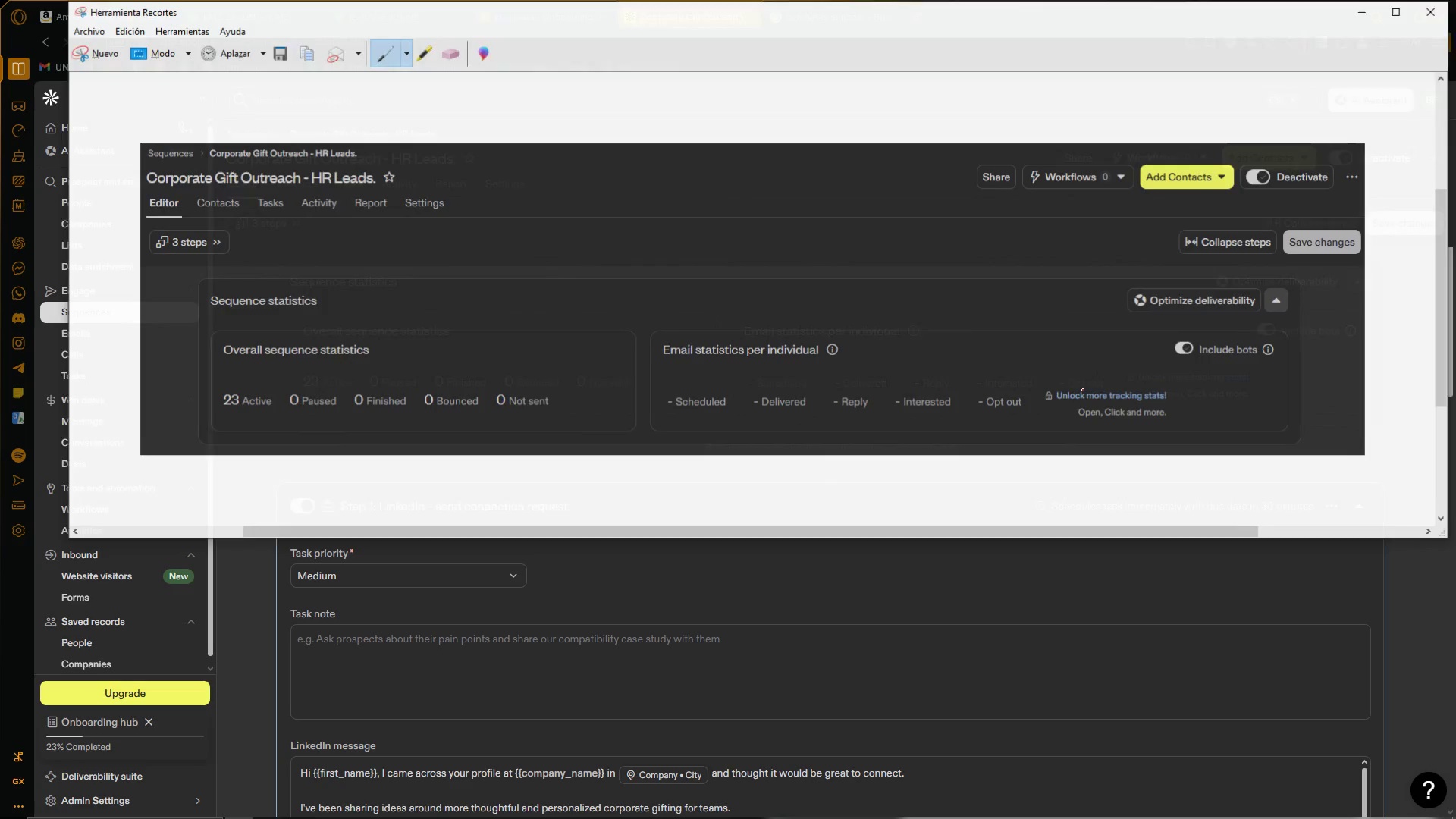 
key(Control+ControlLeft)
 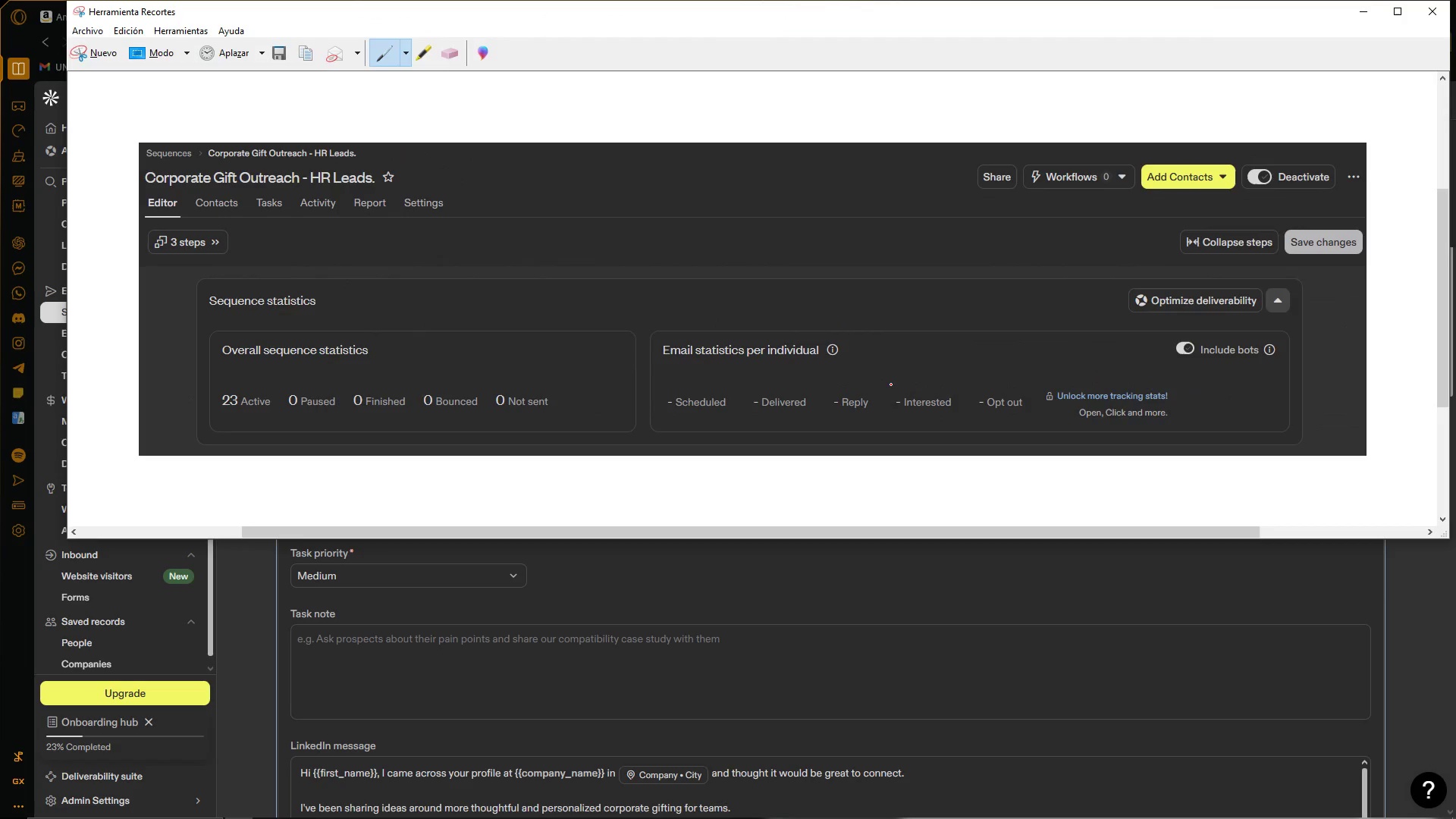 
key(Control+C)
 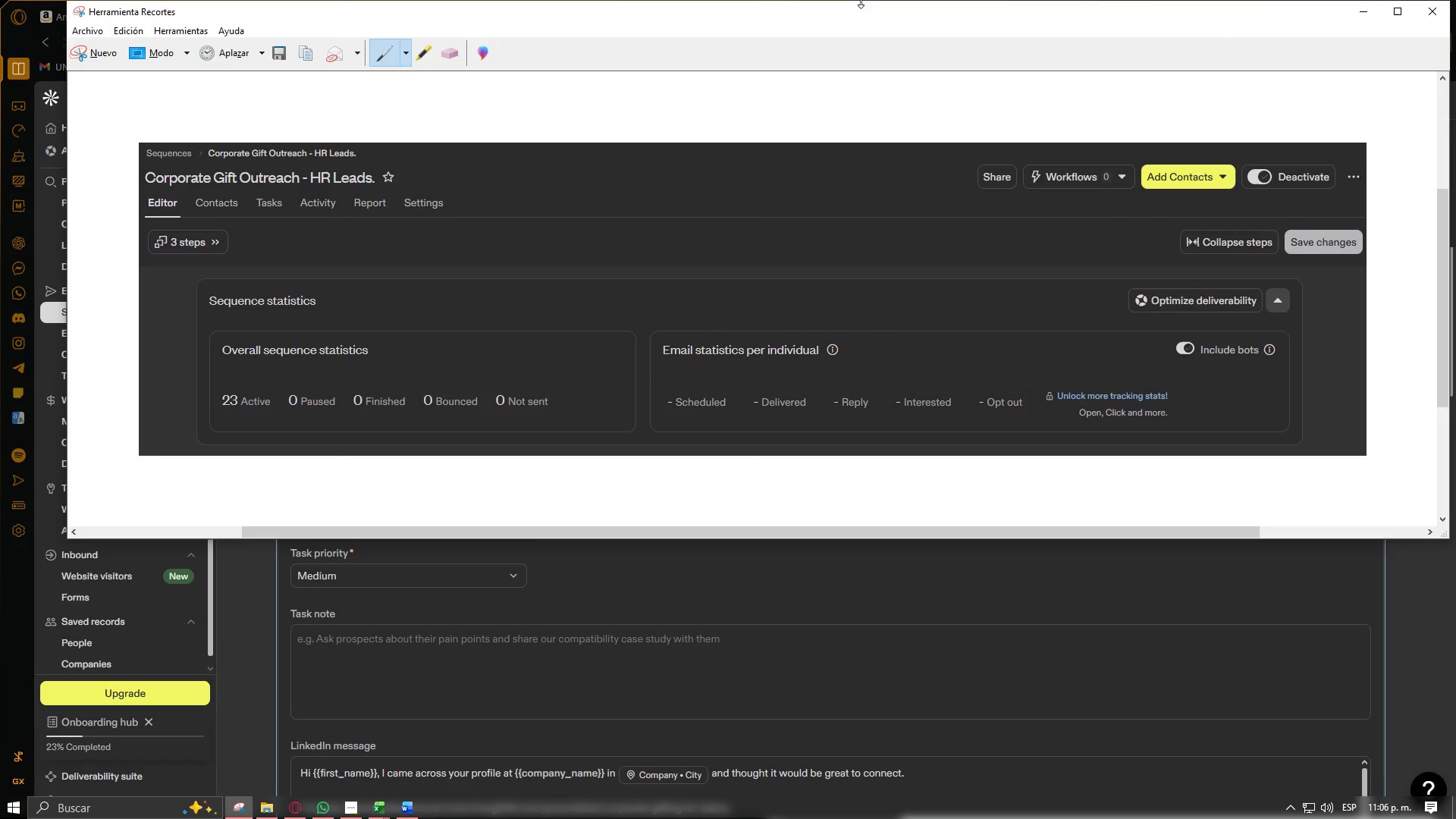 
left_click_drag(start_coordinate=[881, 17], to_coordinate=[870, 83])
 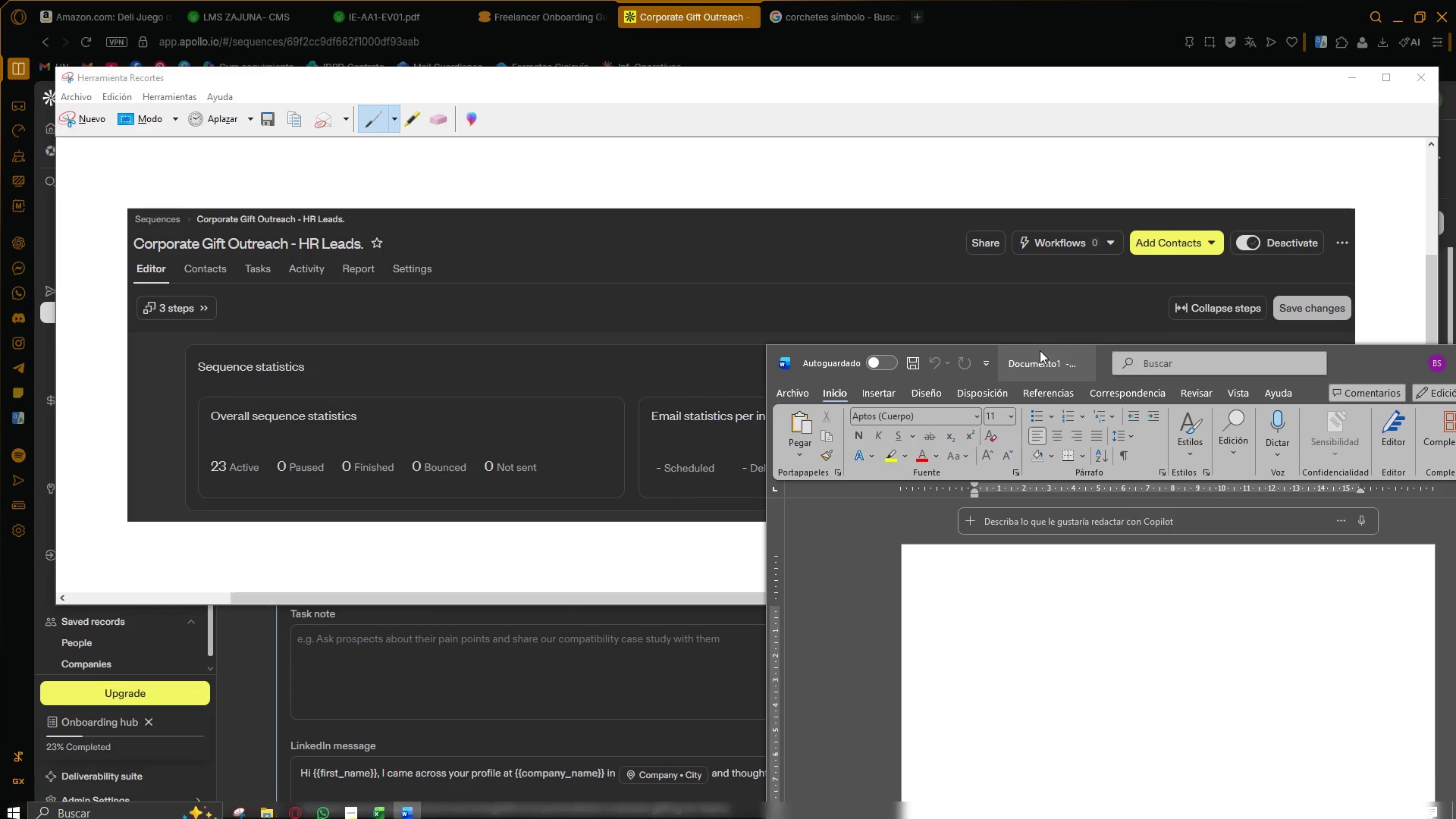 
left_click_drag(start_coordinate=[1102, 355], to_coordinate=[632, 129])
 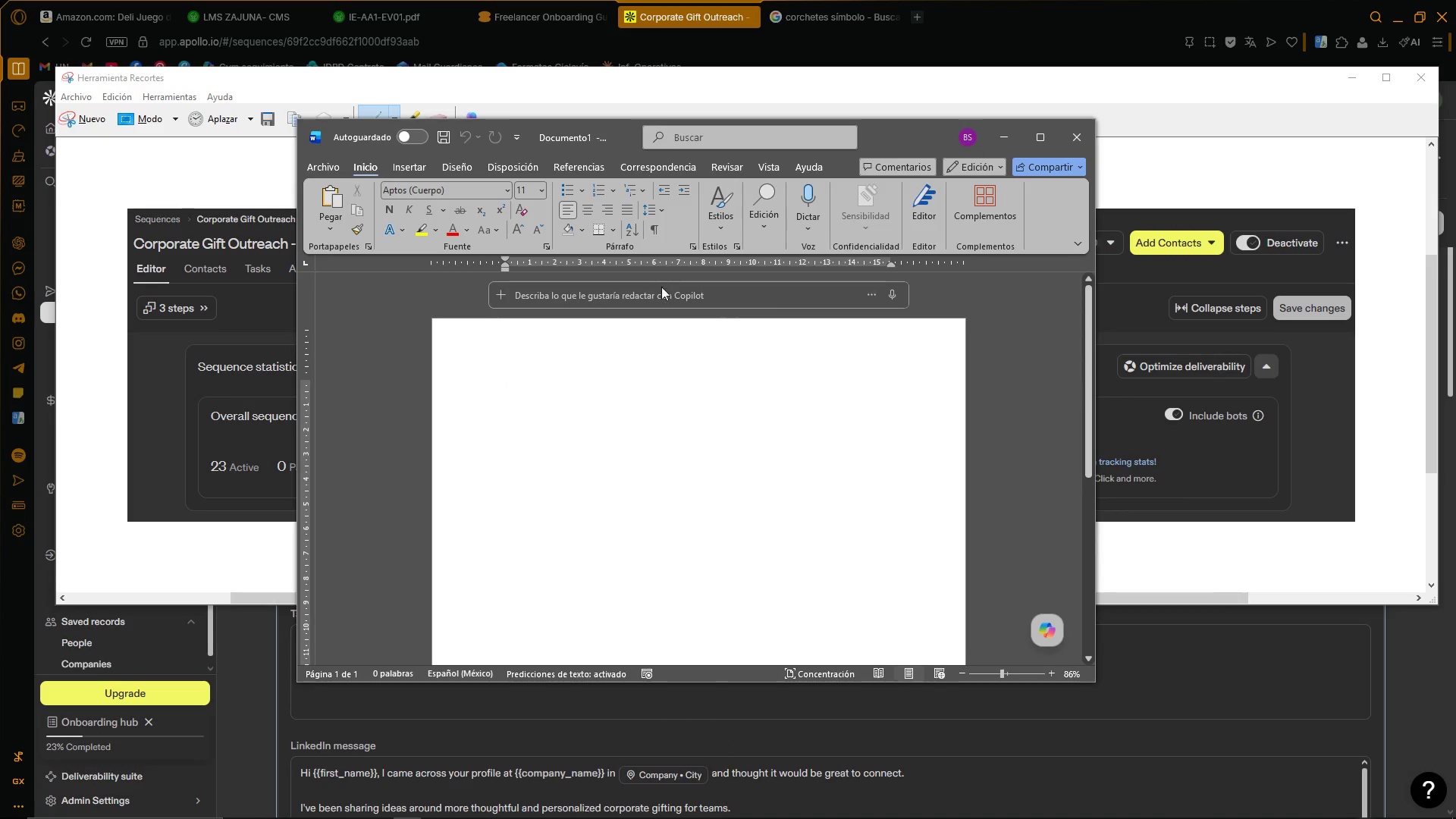 
key(Control+ControlLeft)
 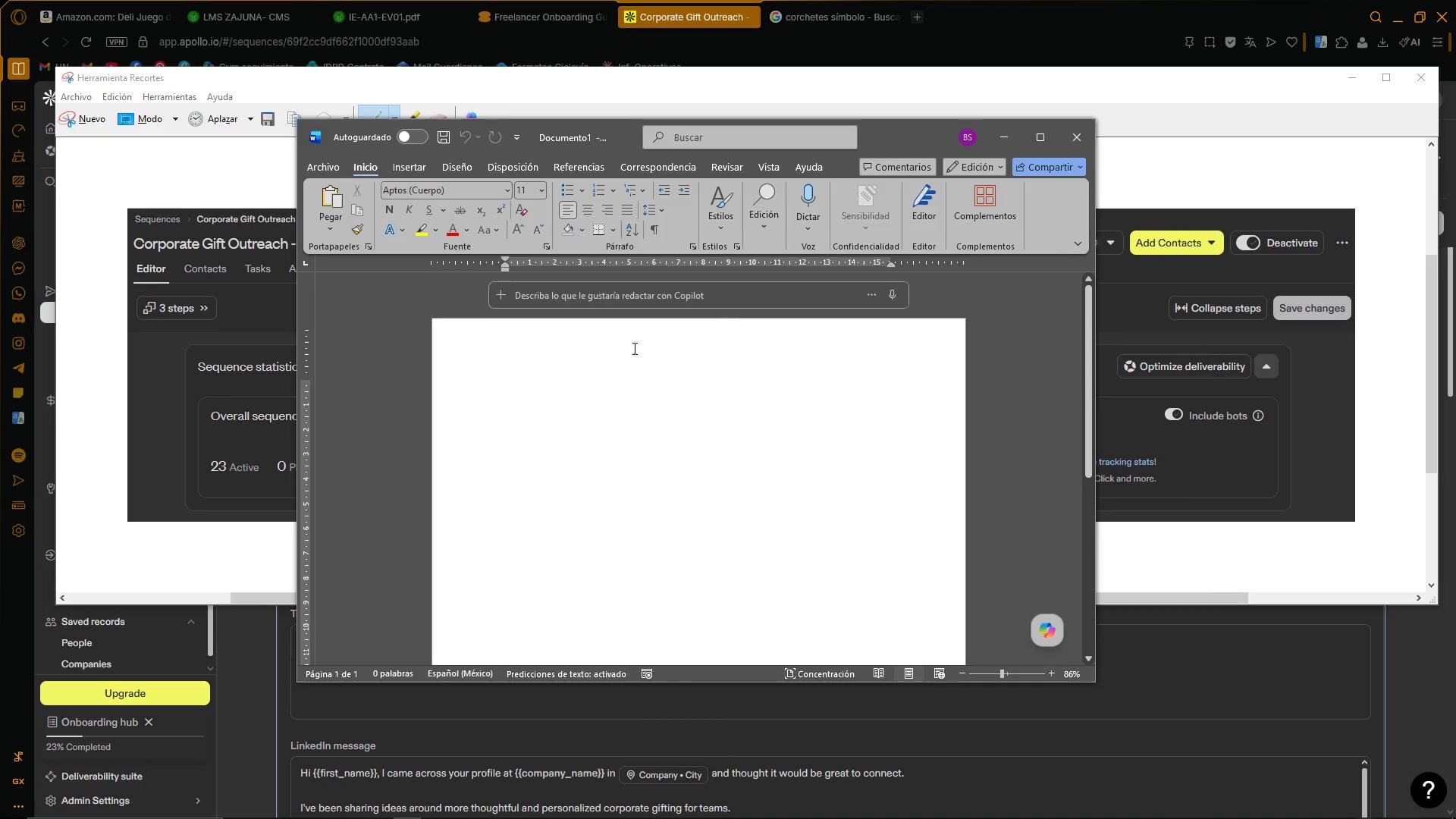 
key(Control+V)
 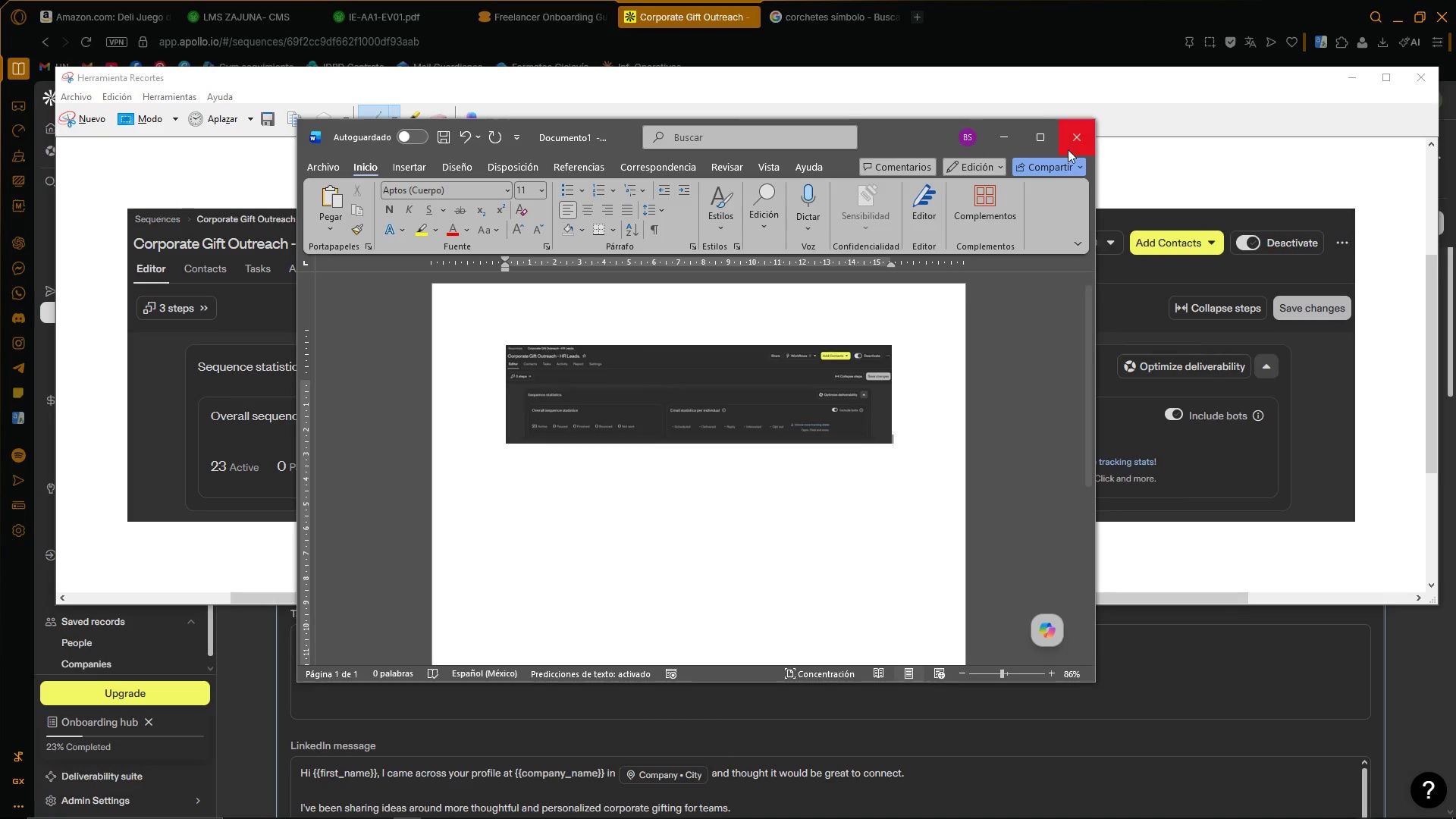 
left_click([1002, 132])
 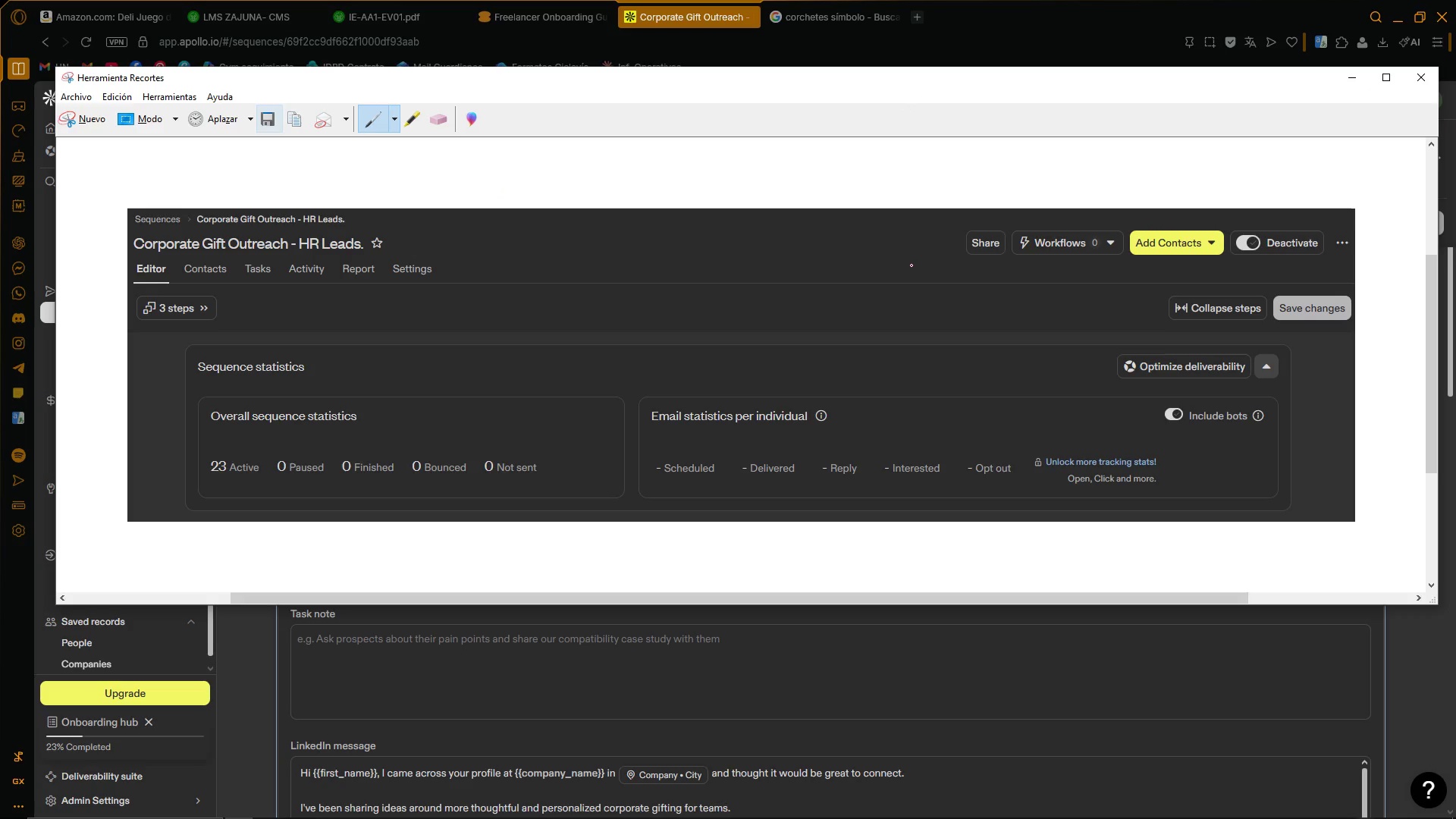 
left_click([1414, 685])
 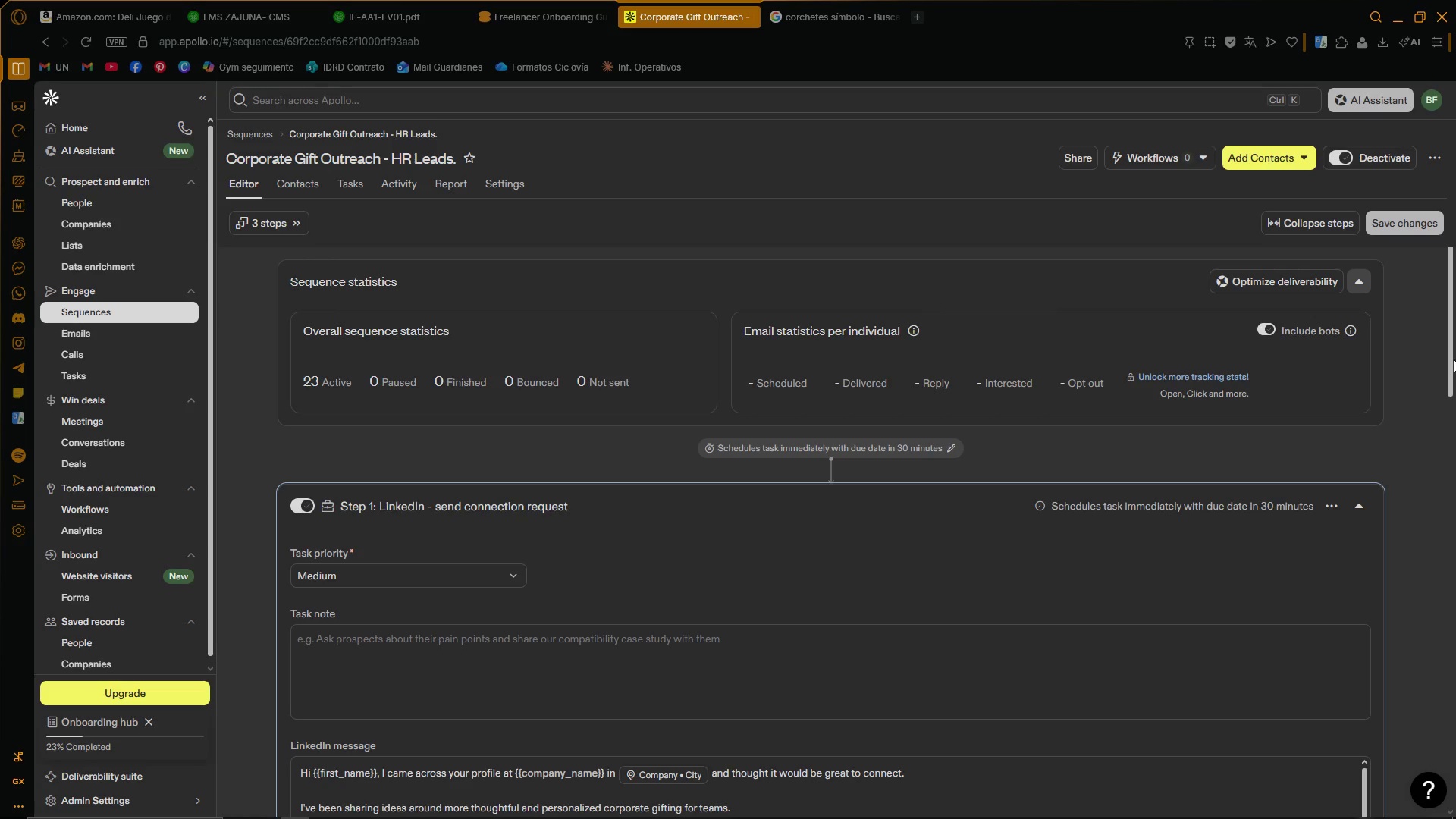 
left_click_drag(start_coordinate=[1452, 360], to_coordinate=[1454, 413])
 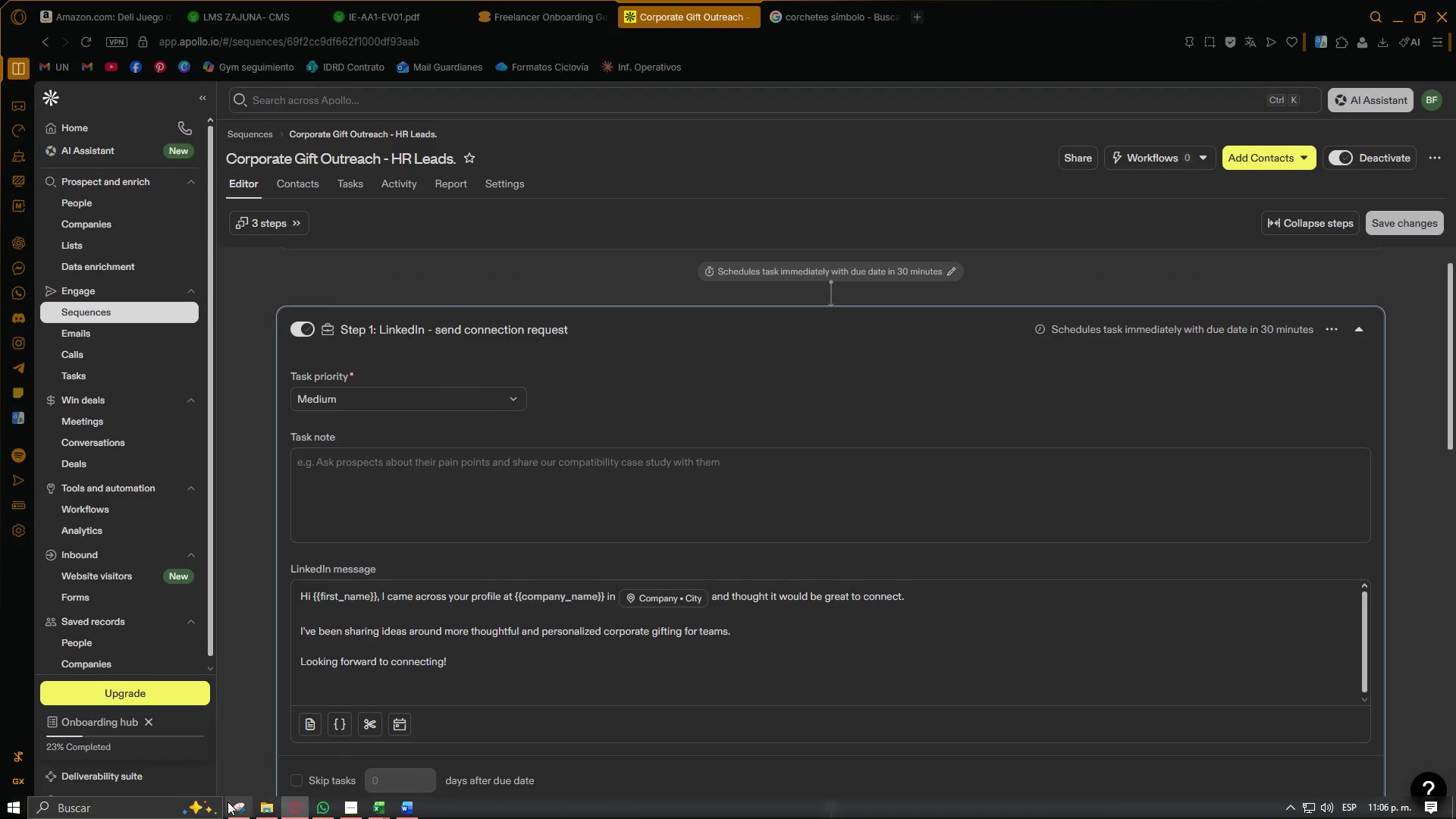 
left_click([240, 814])
 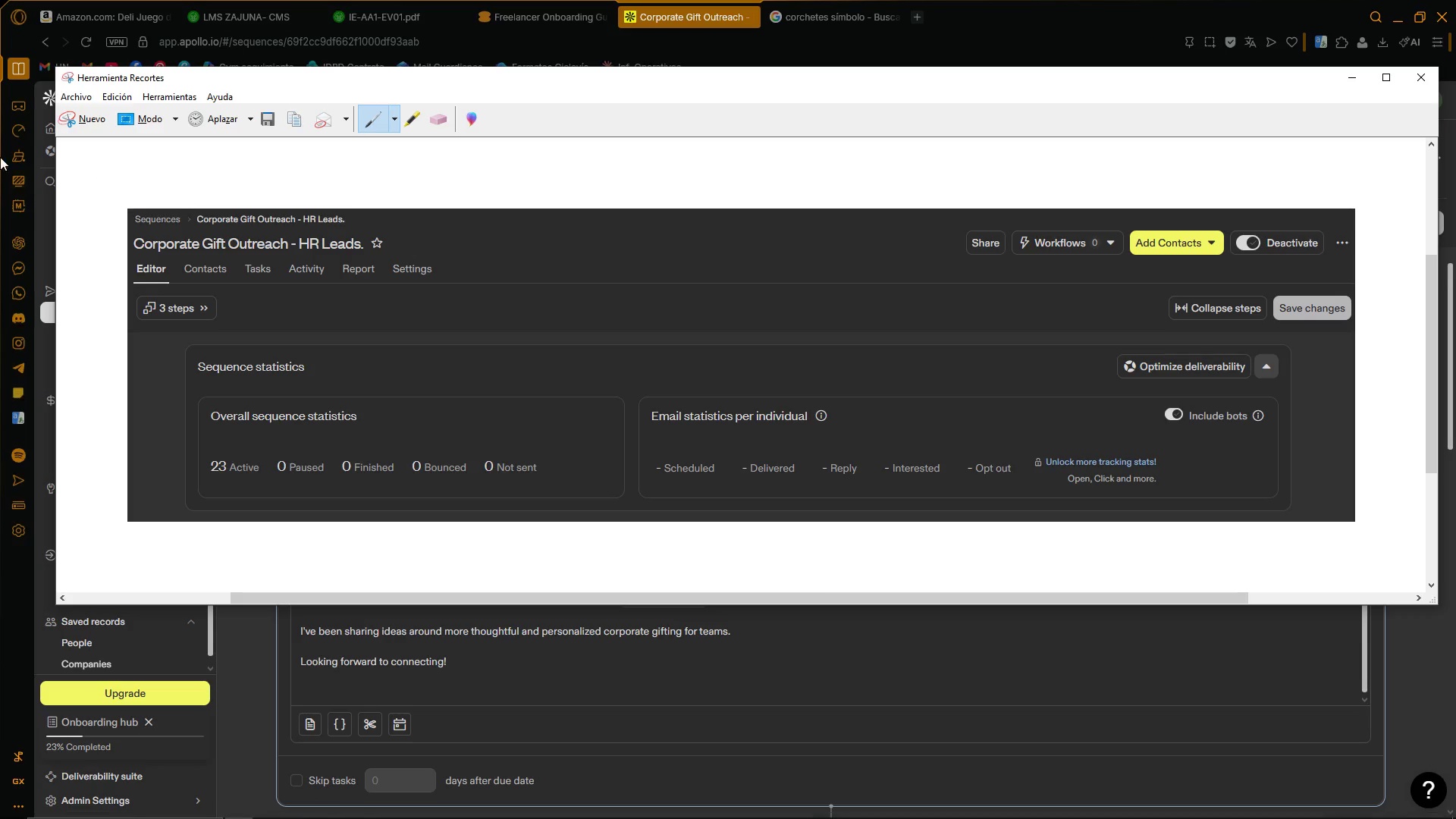 
left_click([76, 118])
 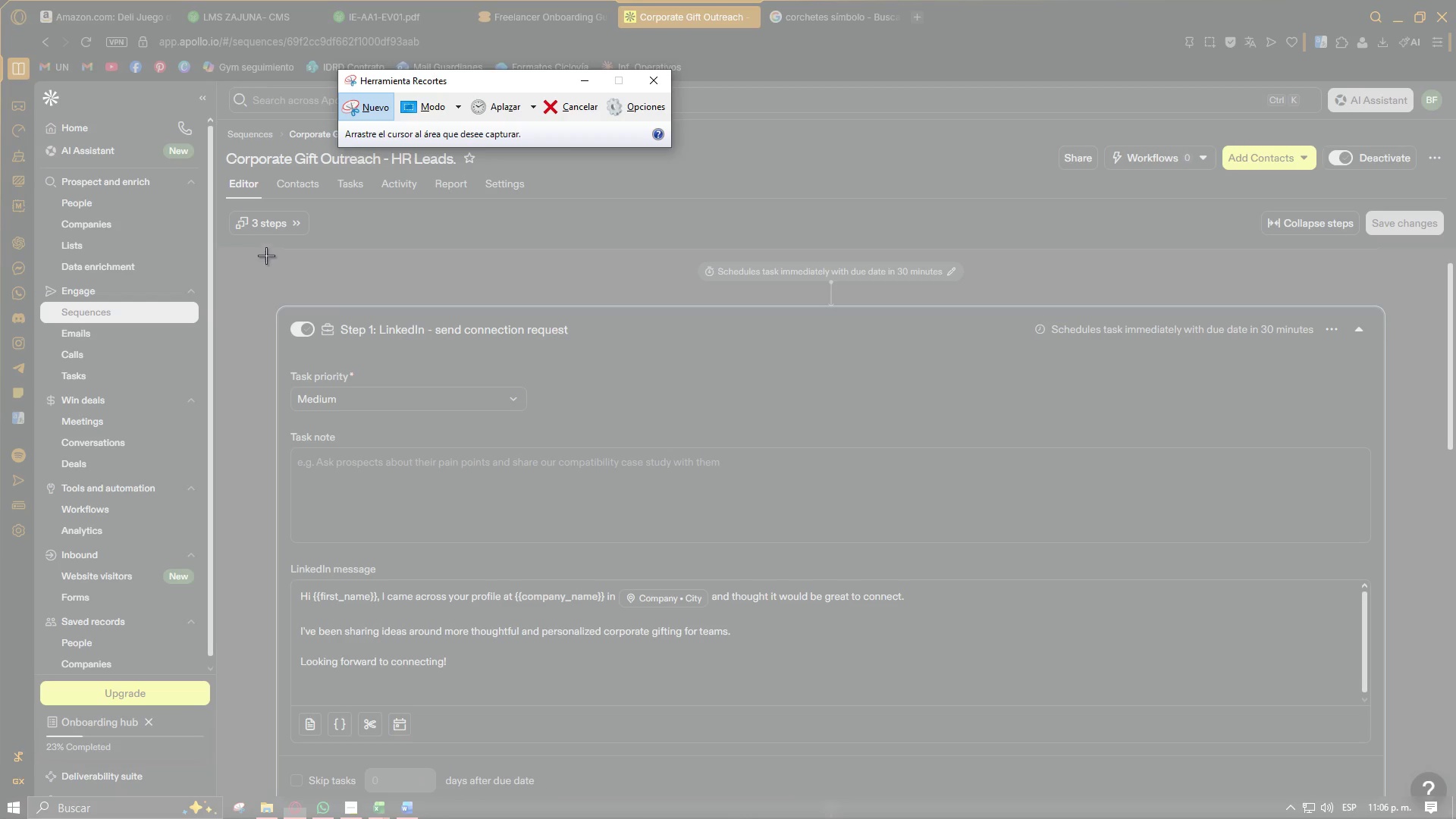 
left_click_drag(start_coordinate=[270, 253], to_coordinate=[1389, 799])
 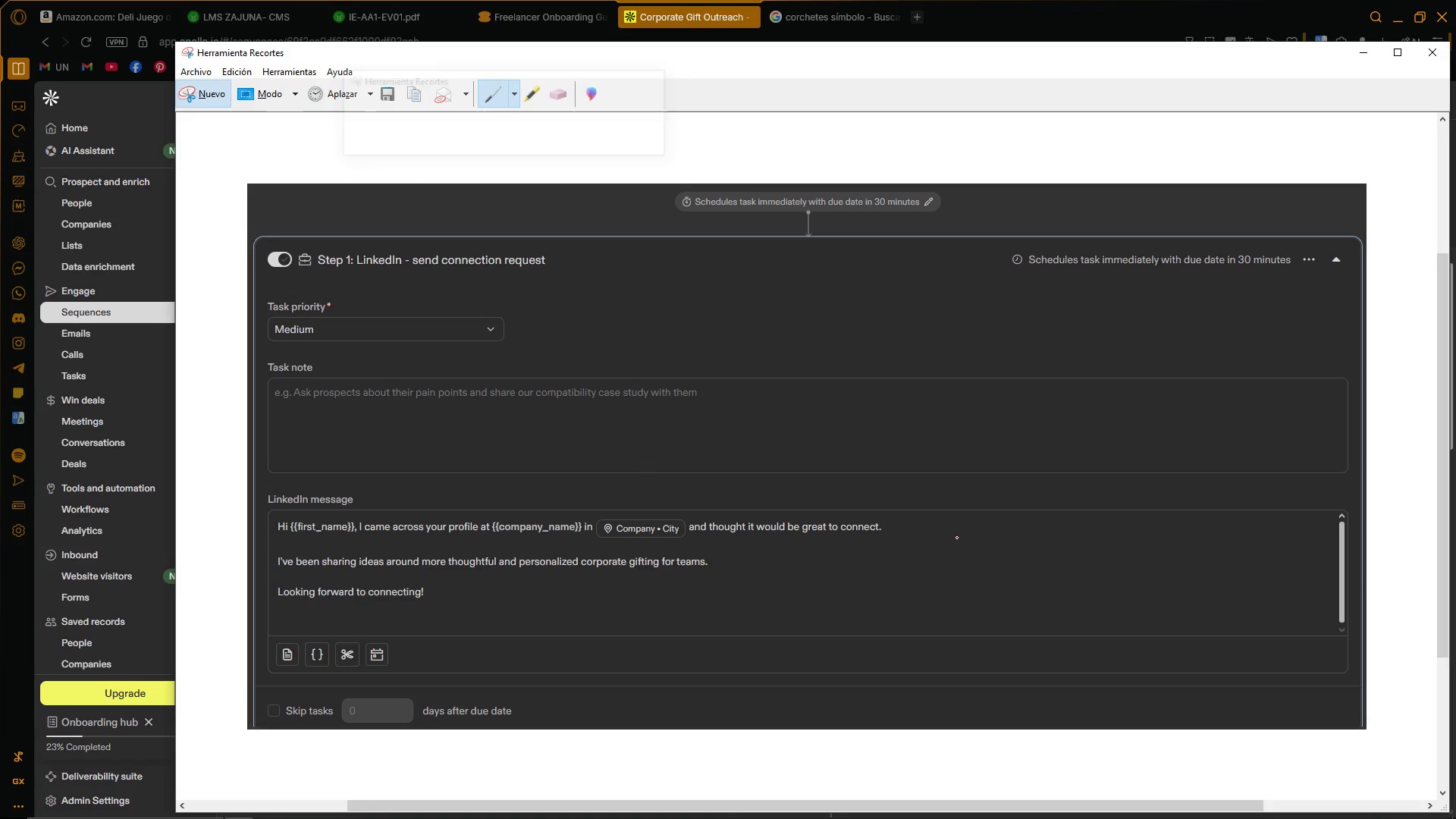 
key(Control+ControlLeft)
 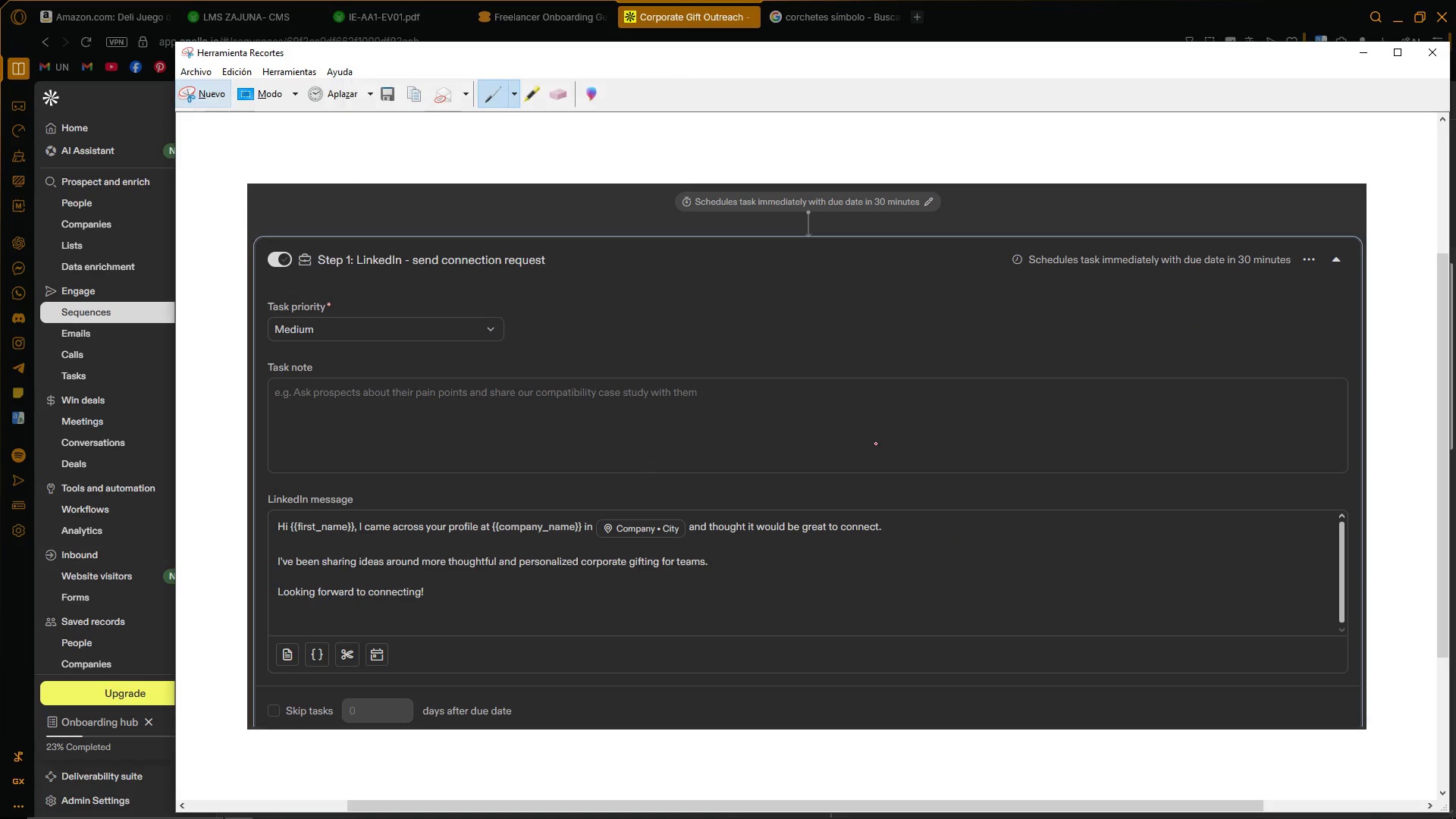 
key(Control+C)
 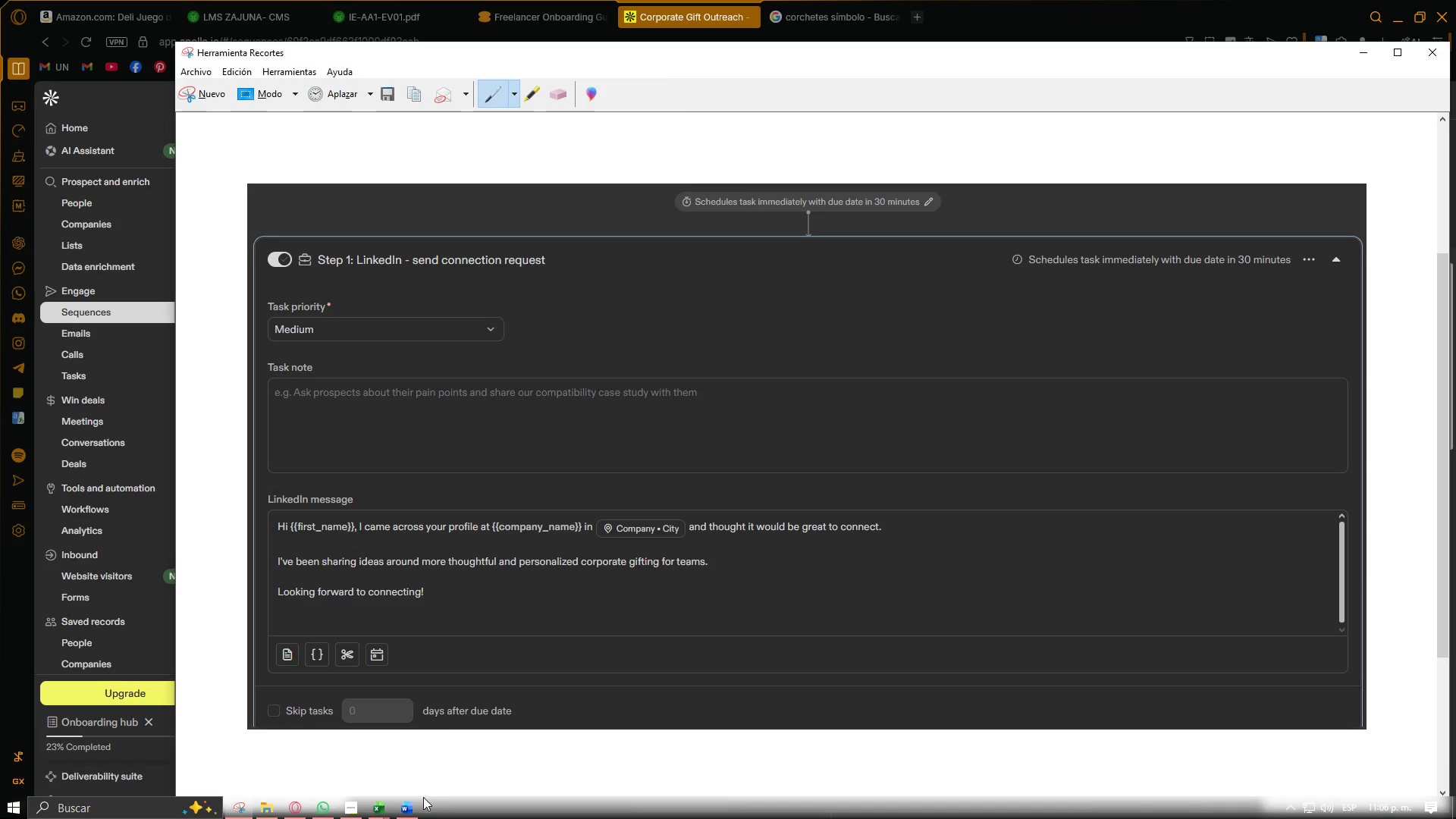 
left_click([416, 805])
 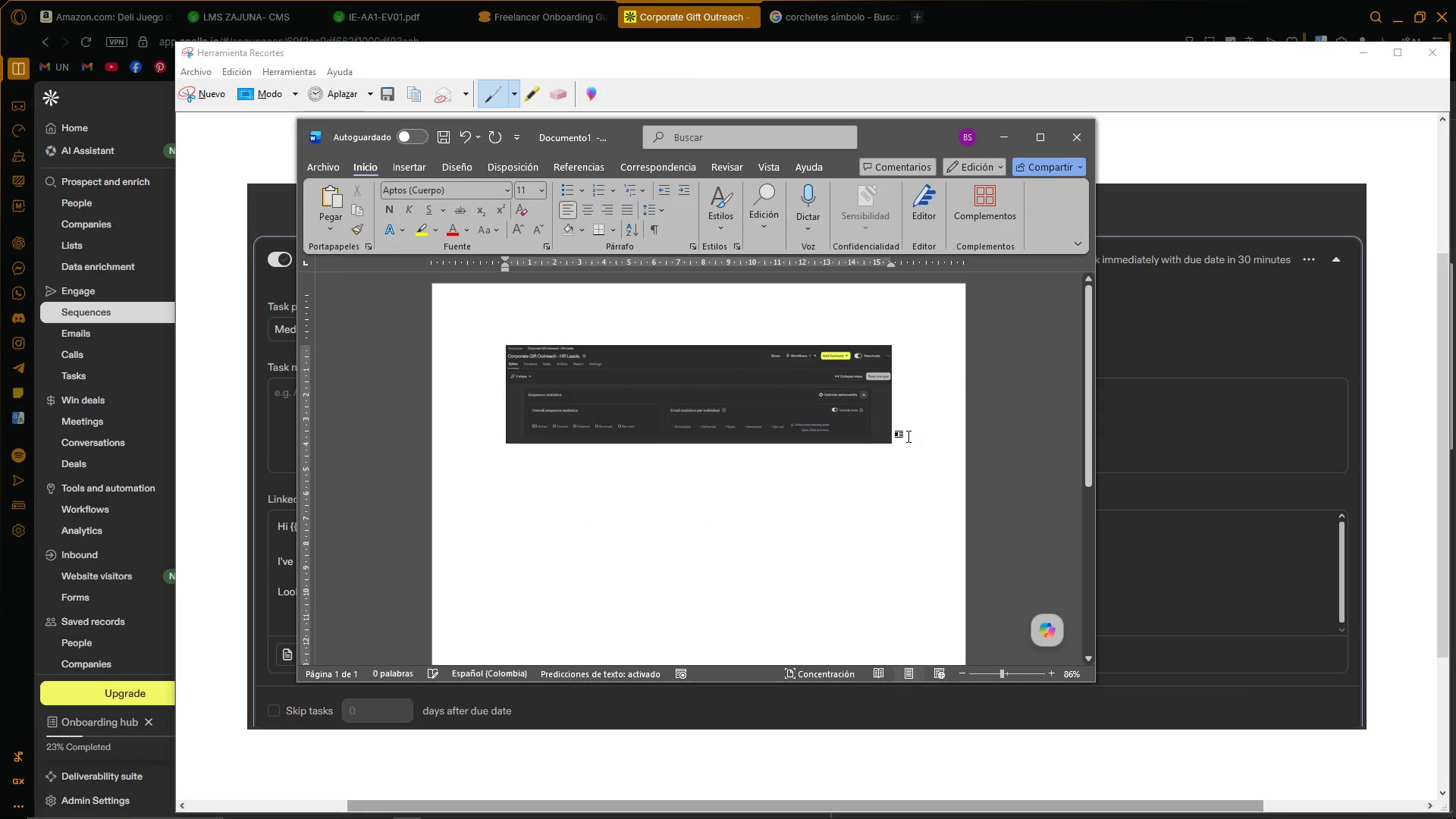 
left_click([908, 438])
 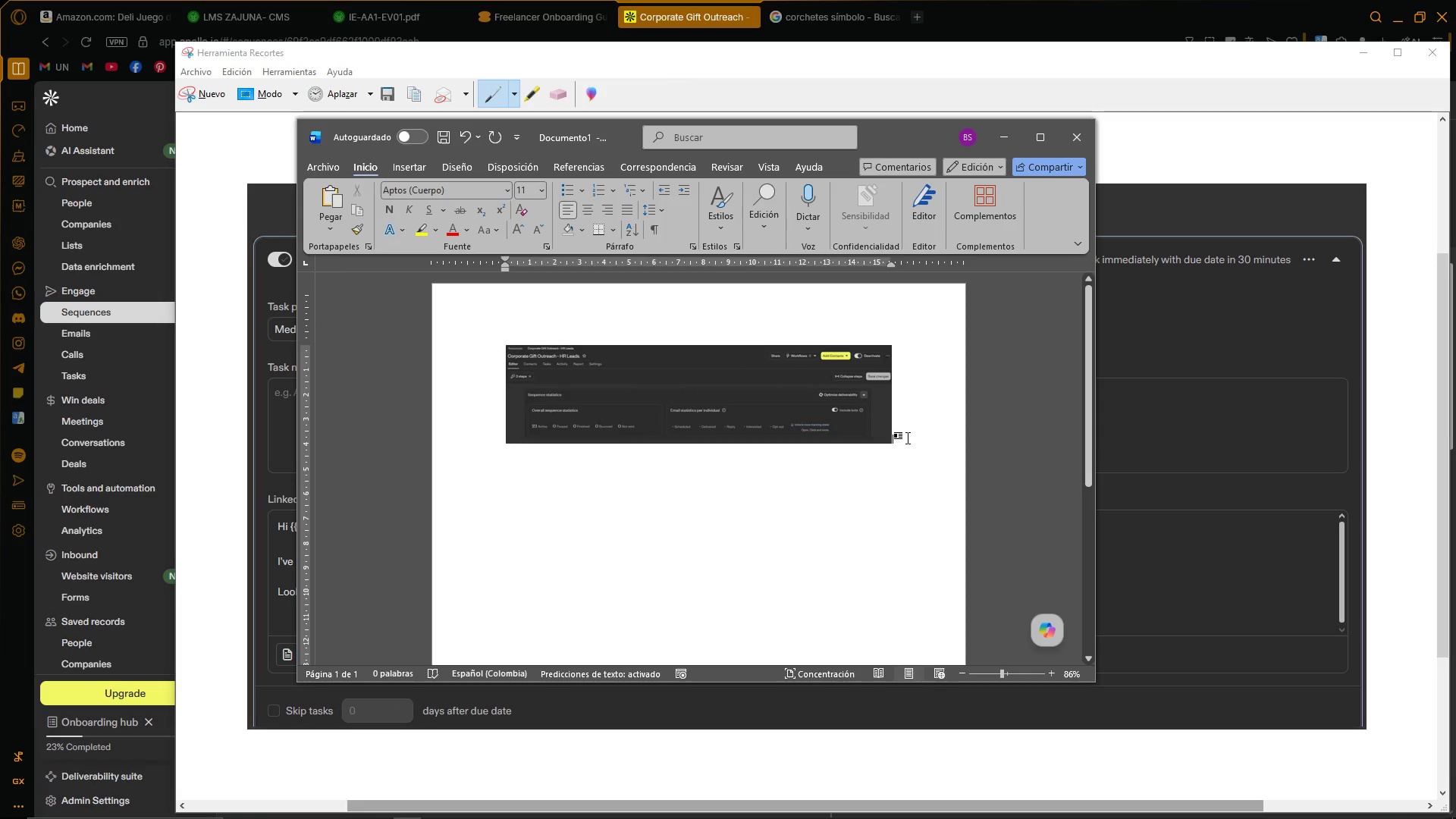 
key(Control+ControlLeft)
 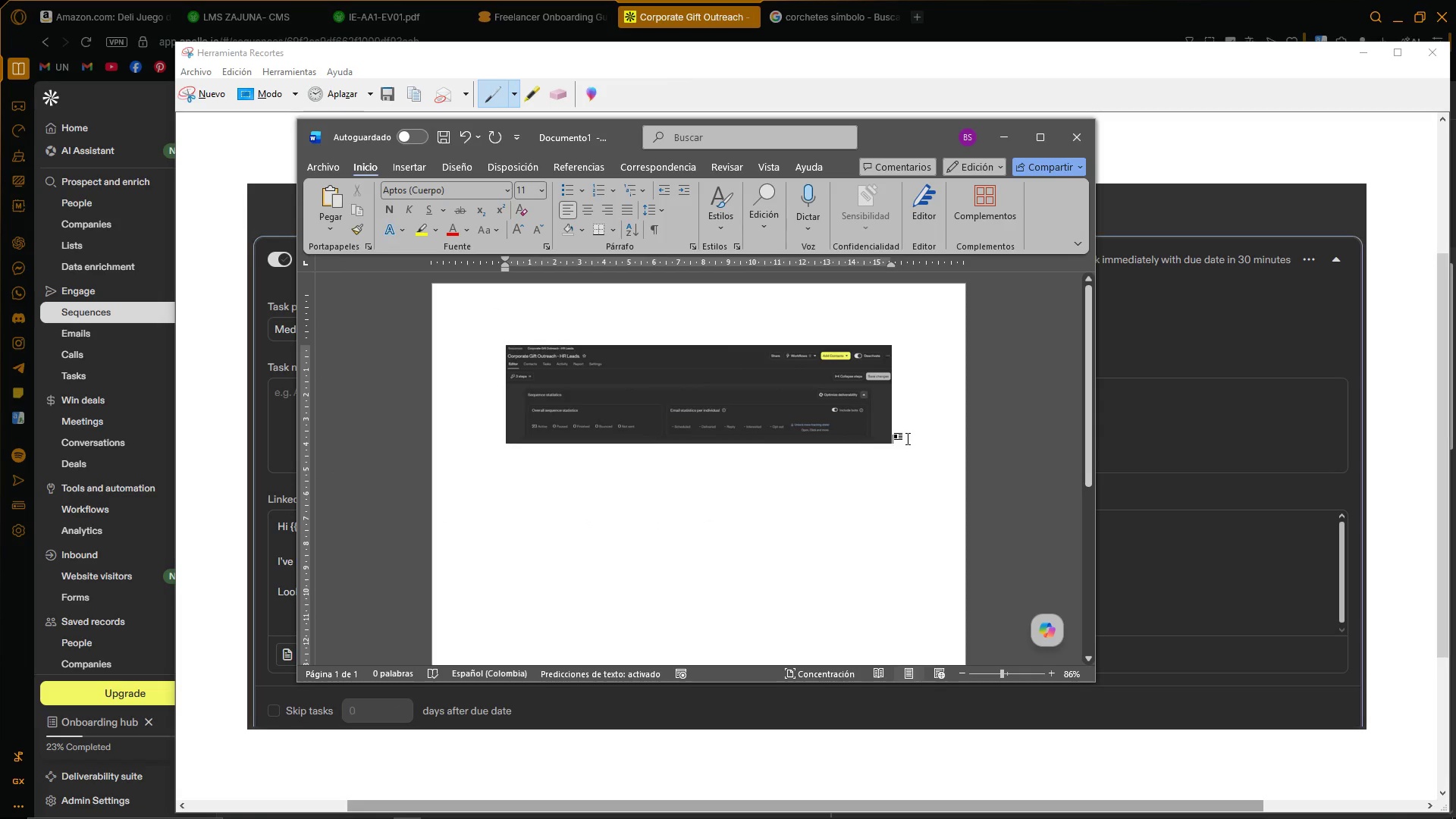 
key(Control+ControlLeft)
 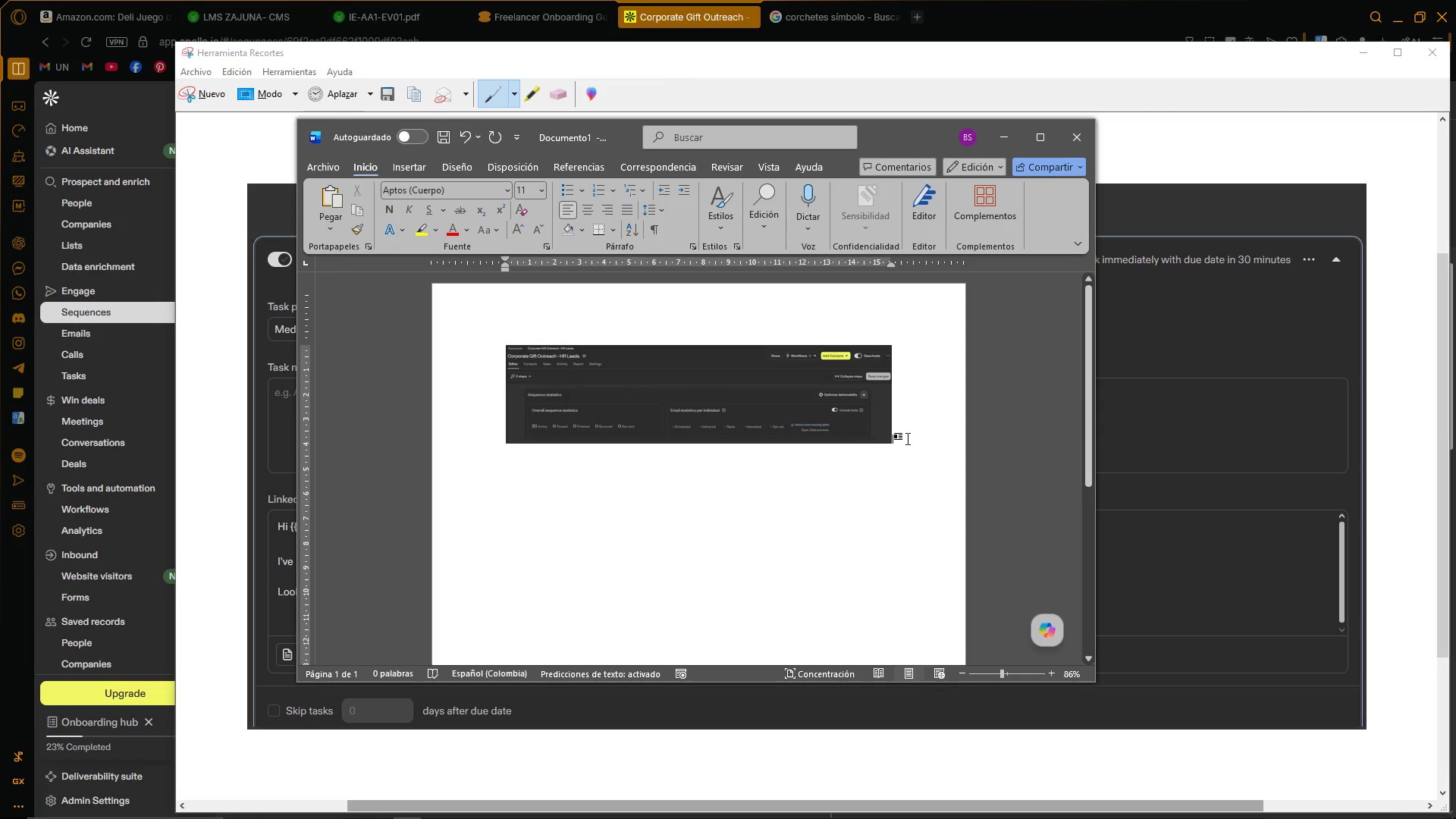 
key(Enter)
 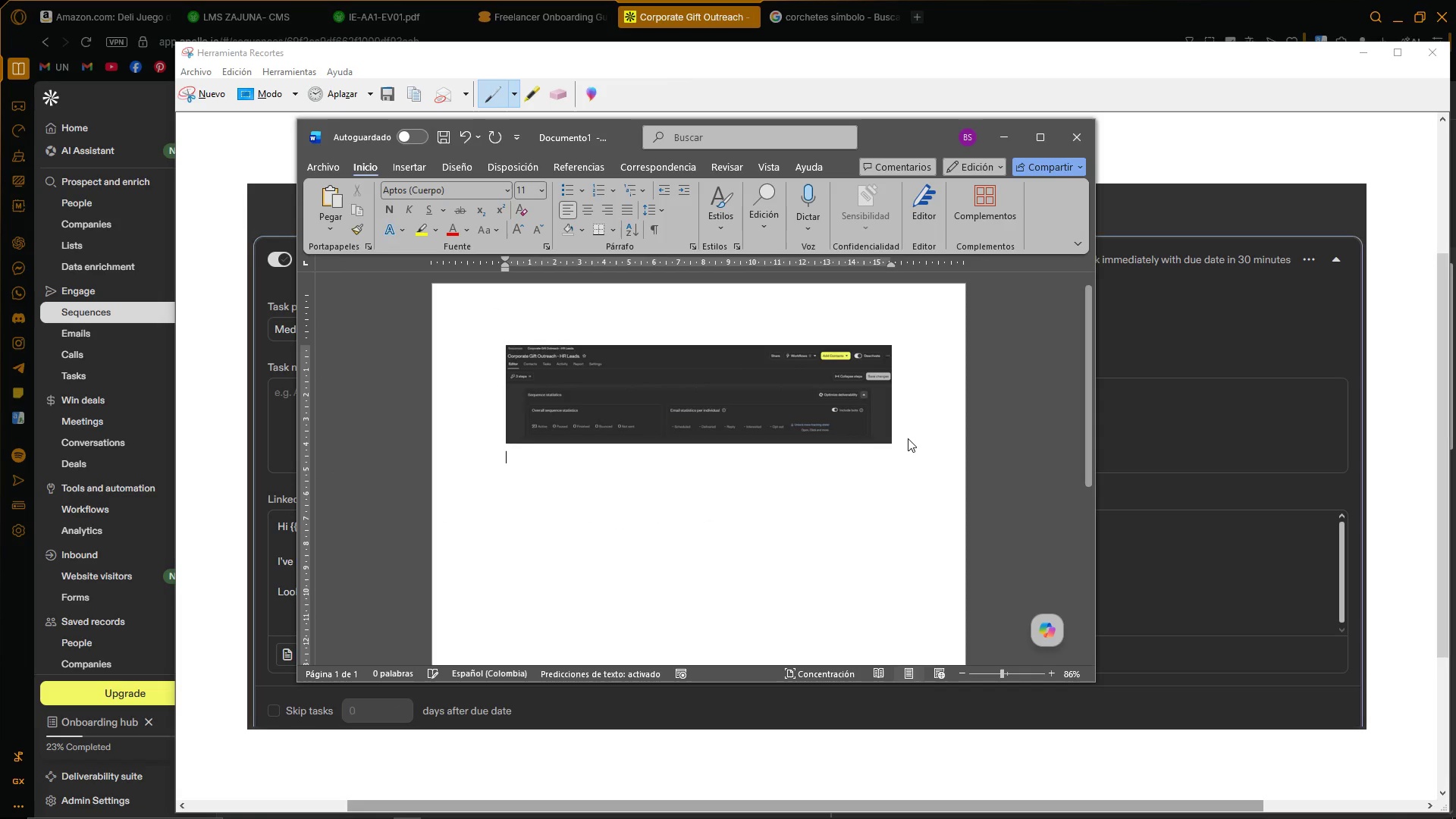 
key(Control+ControlLeft)
 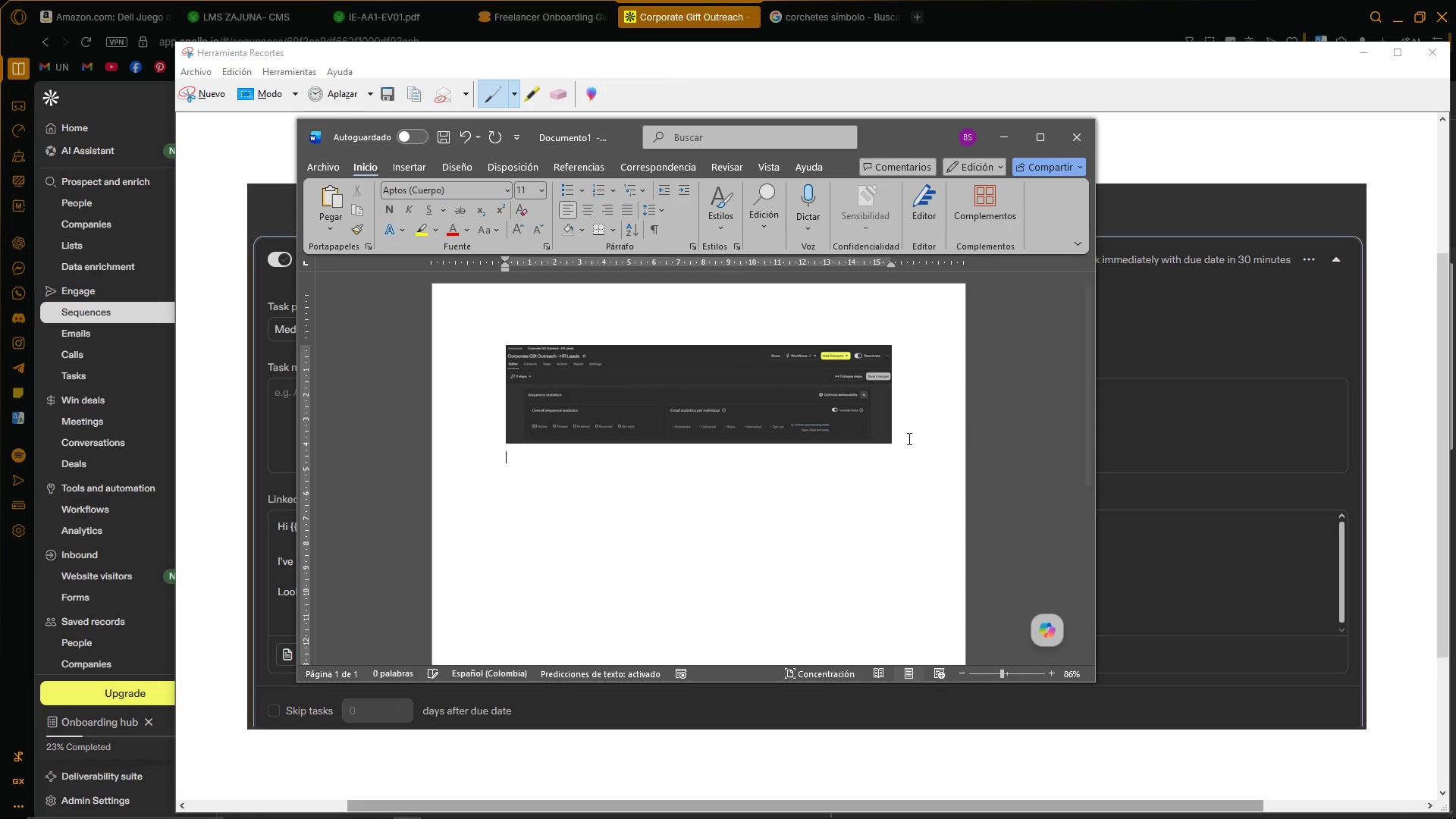 
key(Control+V)
 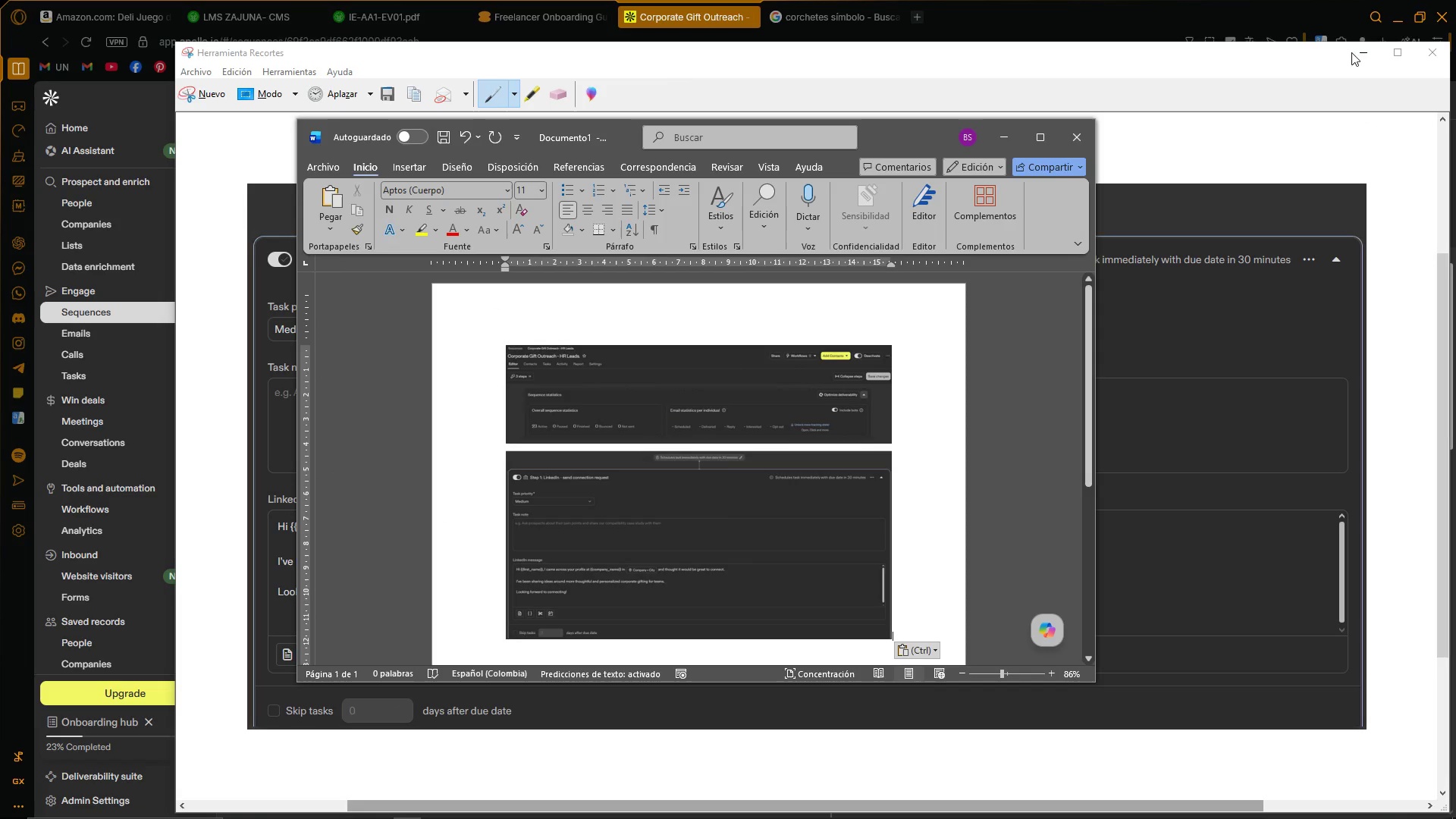 
left_click([1361, 57])
 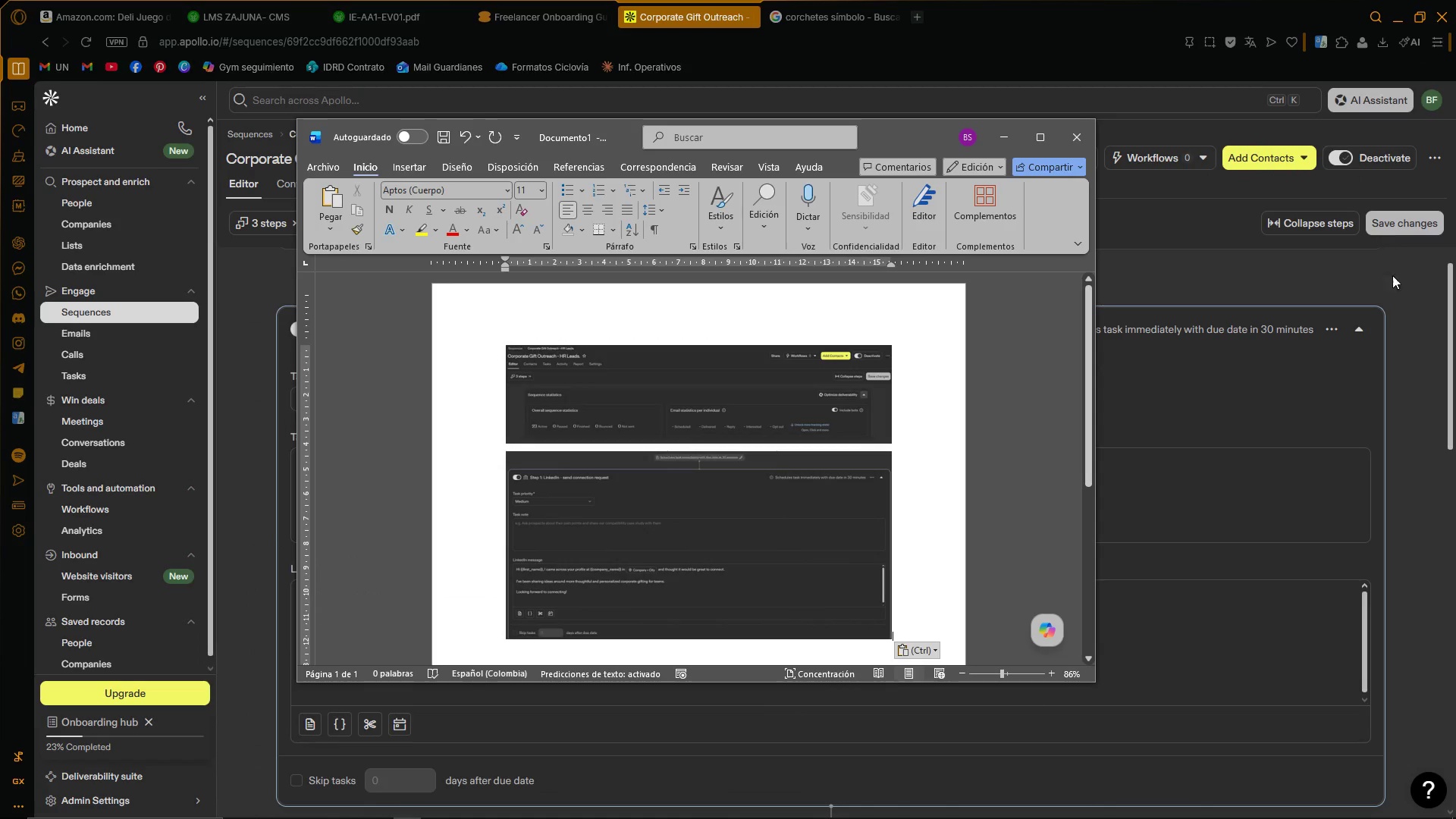 
left_click([1422, 353])
 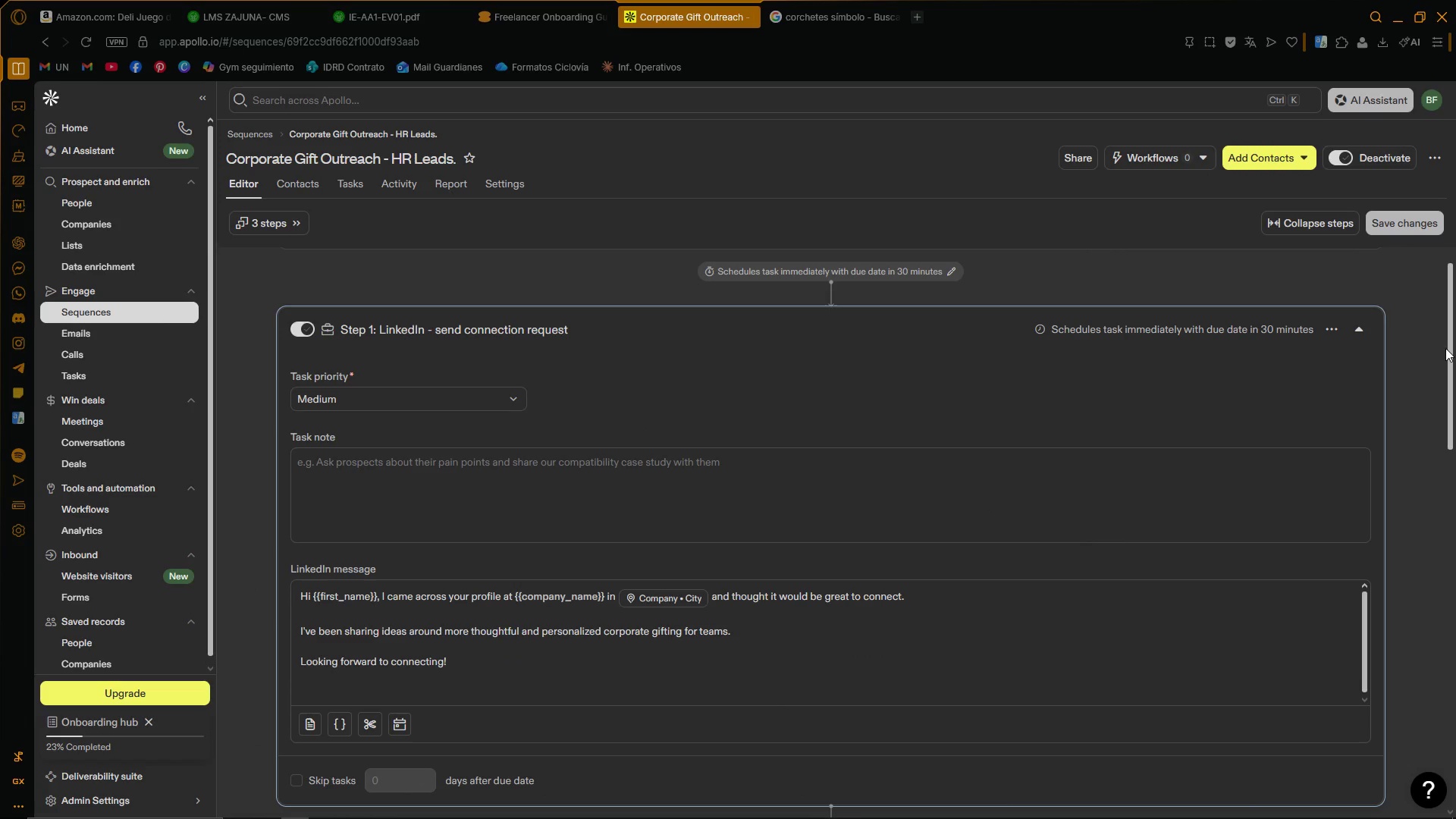 
left_click_drag(start_coordinate=[1448, 347], to_coordinate=[1454, 524])
 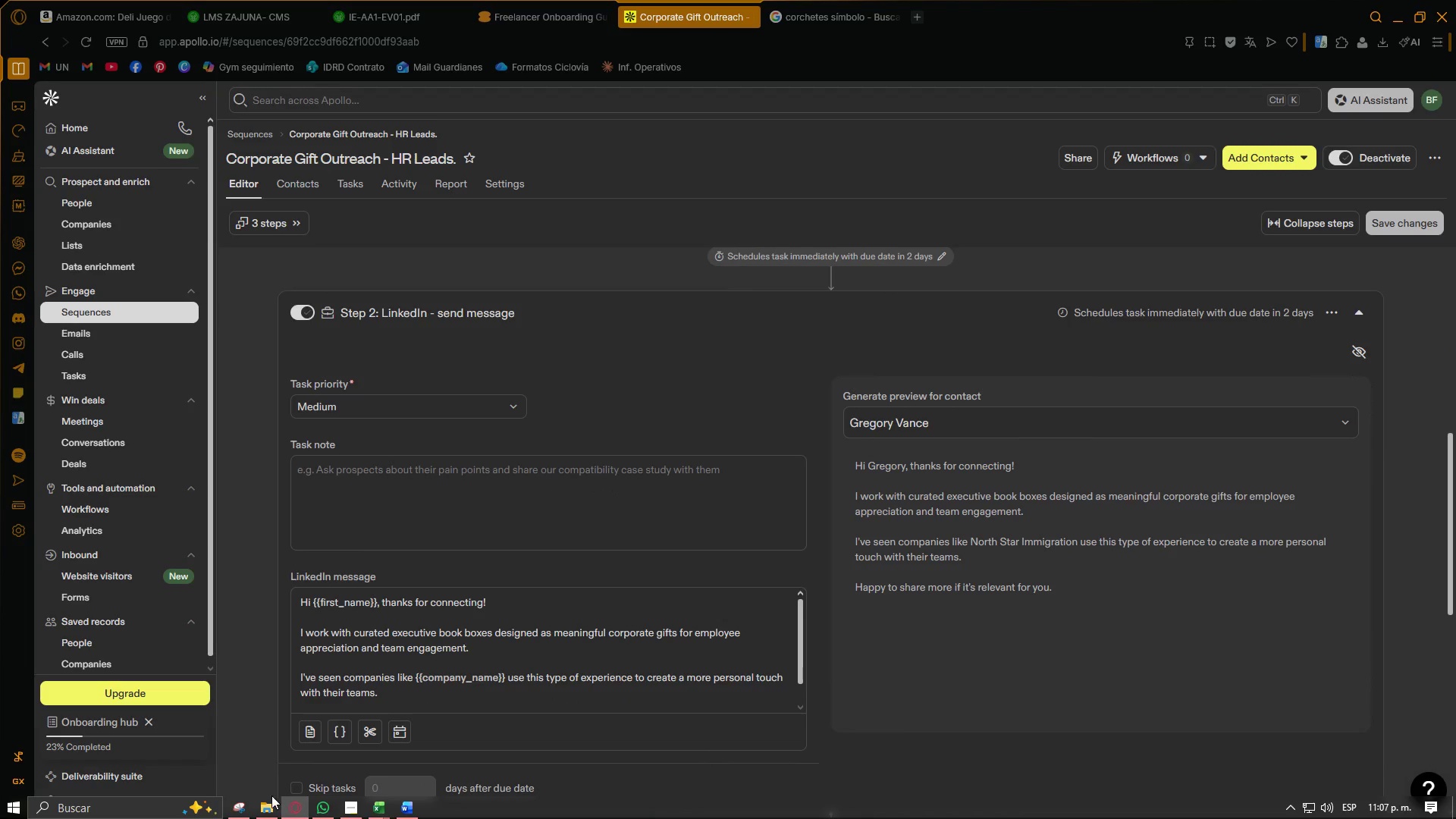 
left_click([244, 808])
 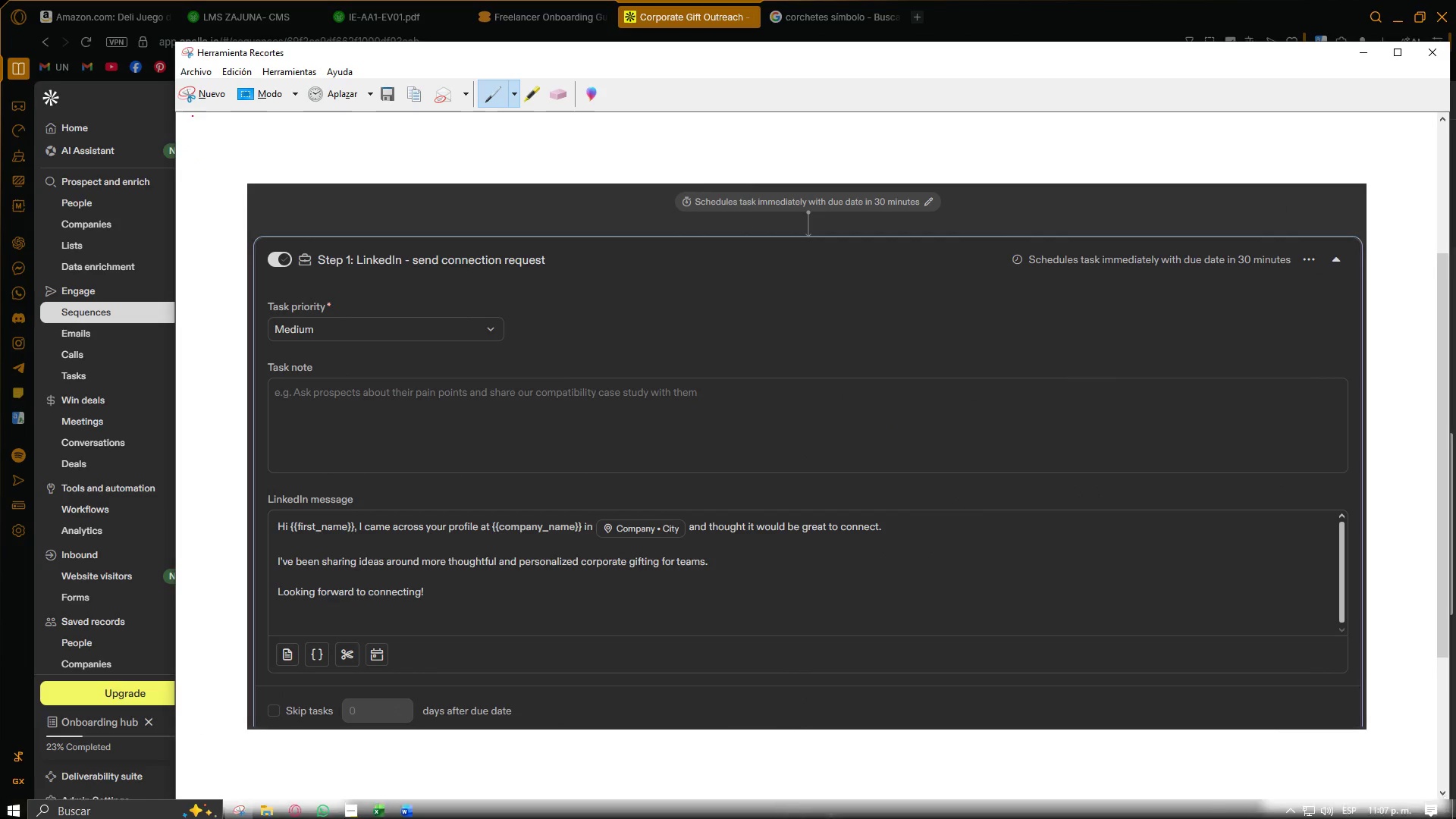 
left_click([199, 90])
 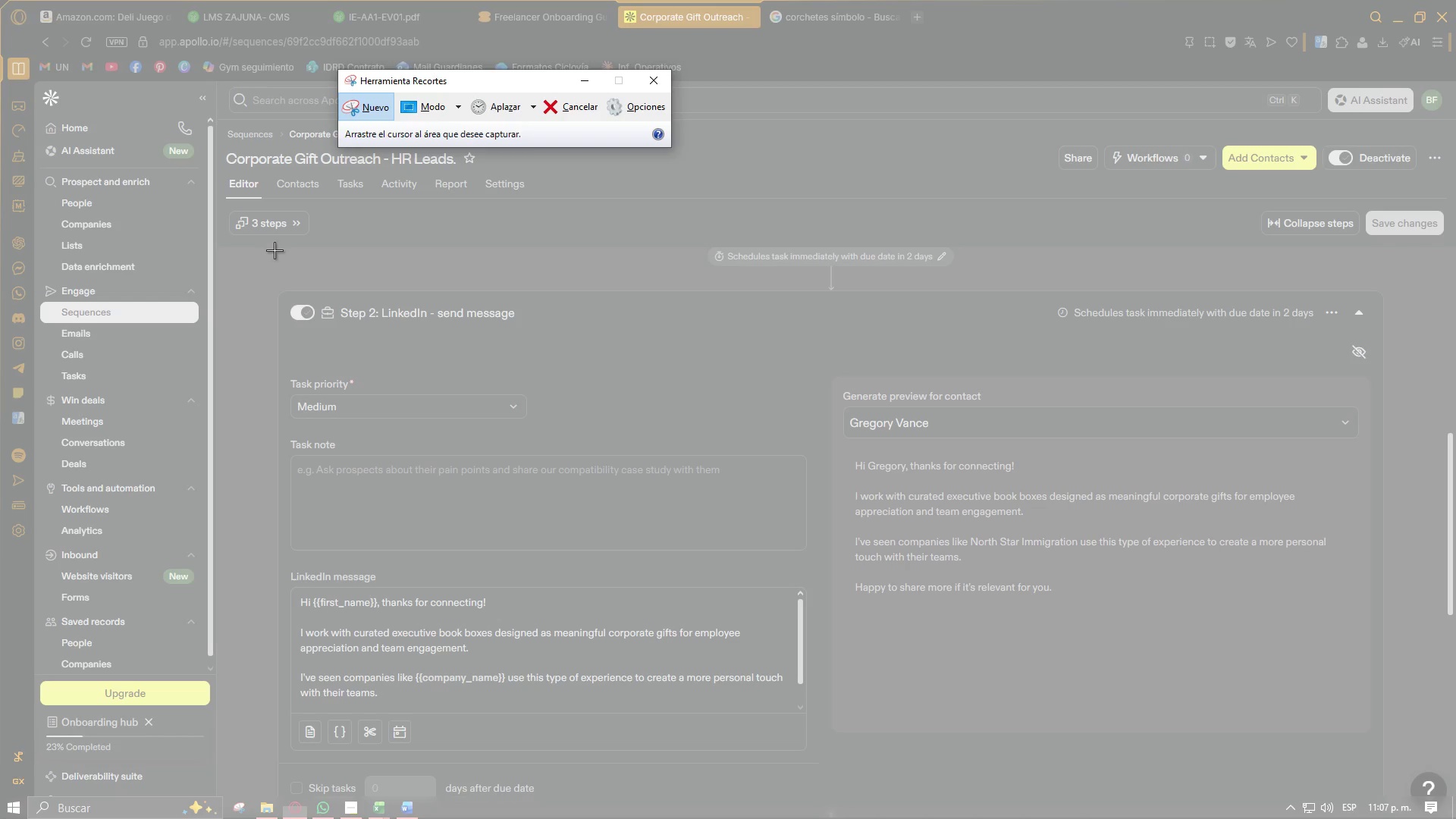 
left_click_drag(start_coordinate=[276, 248], to_coordinate=[1390, 800])
 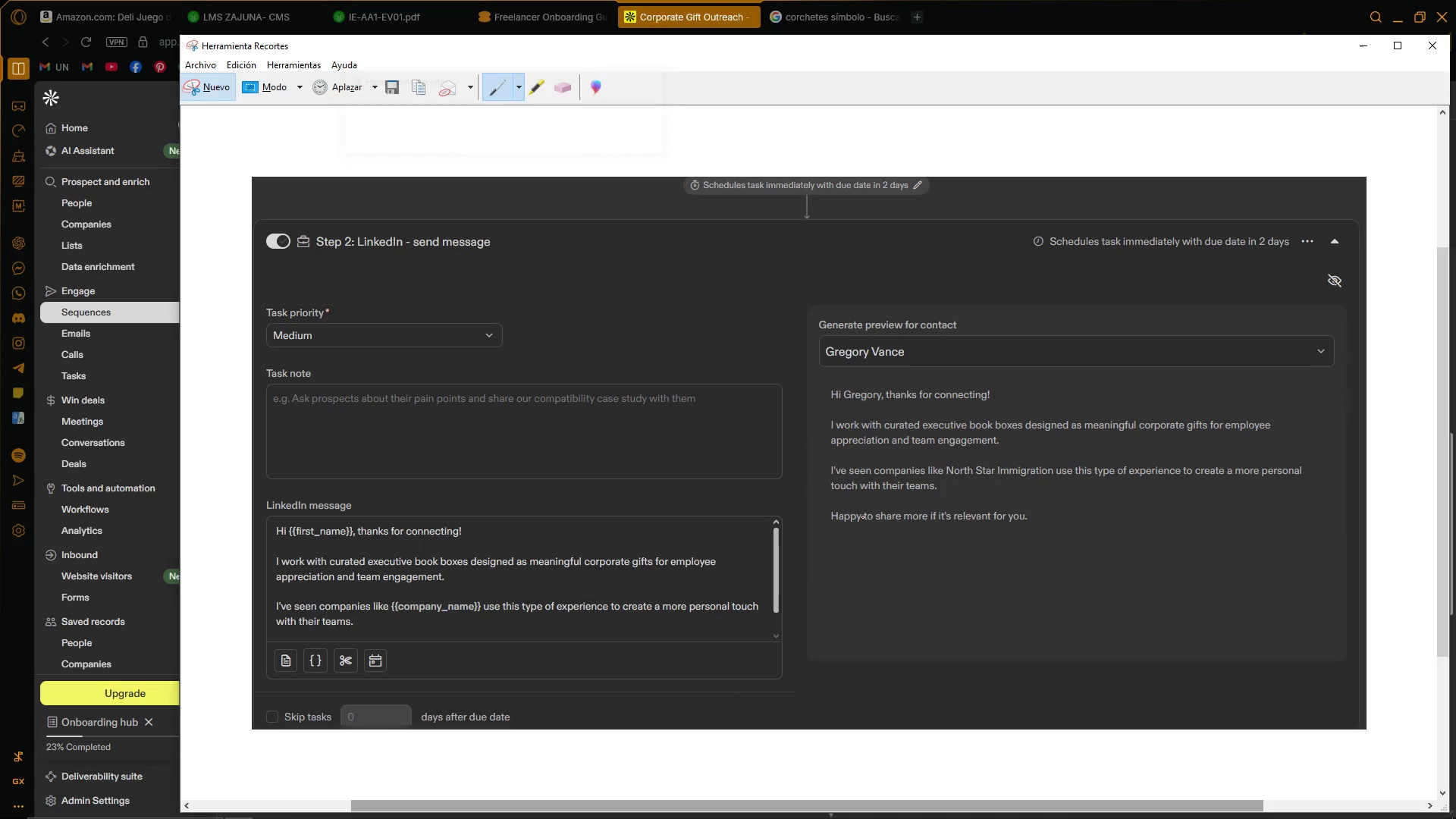 
key(Control+ControlLeft)
 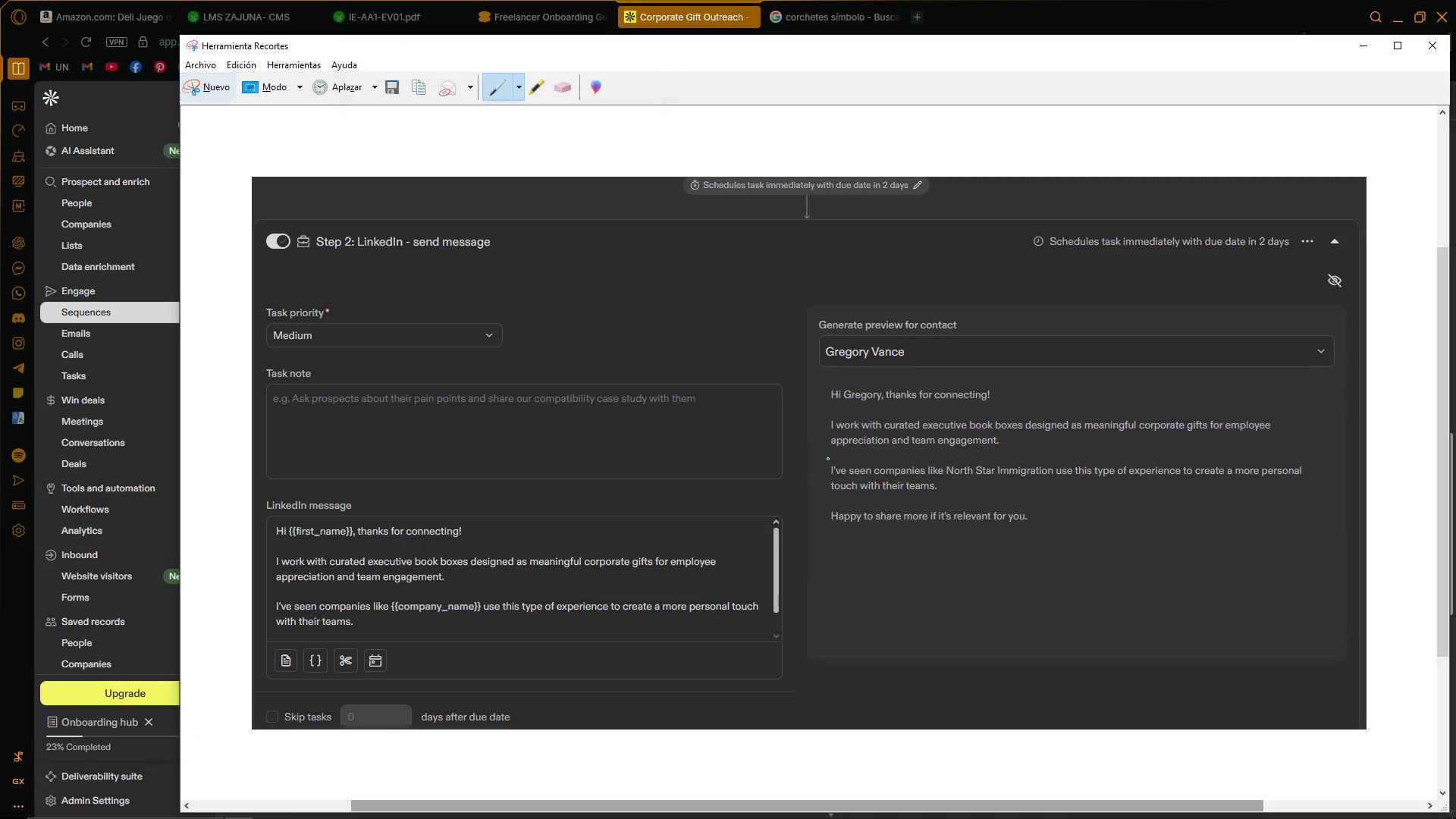 
key(Control+C)
 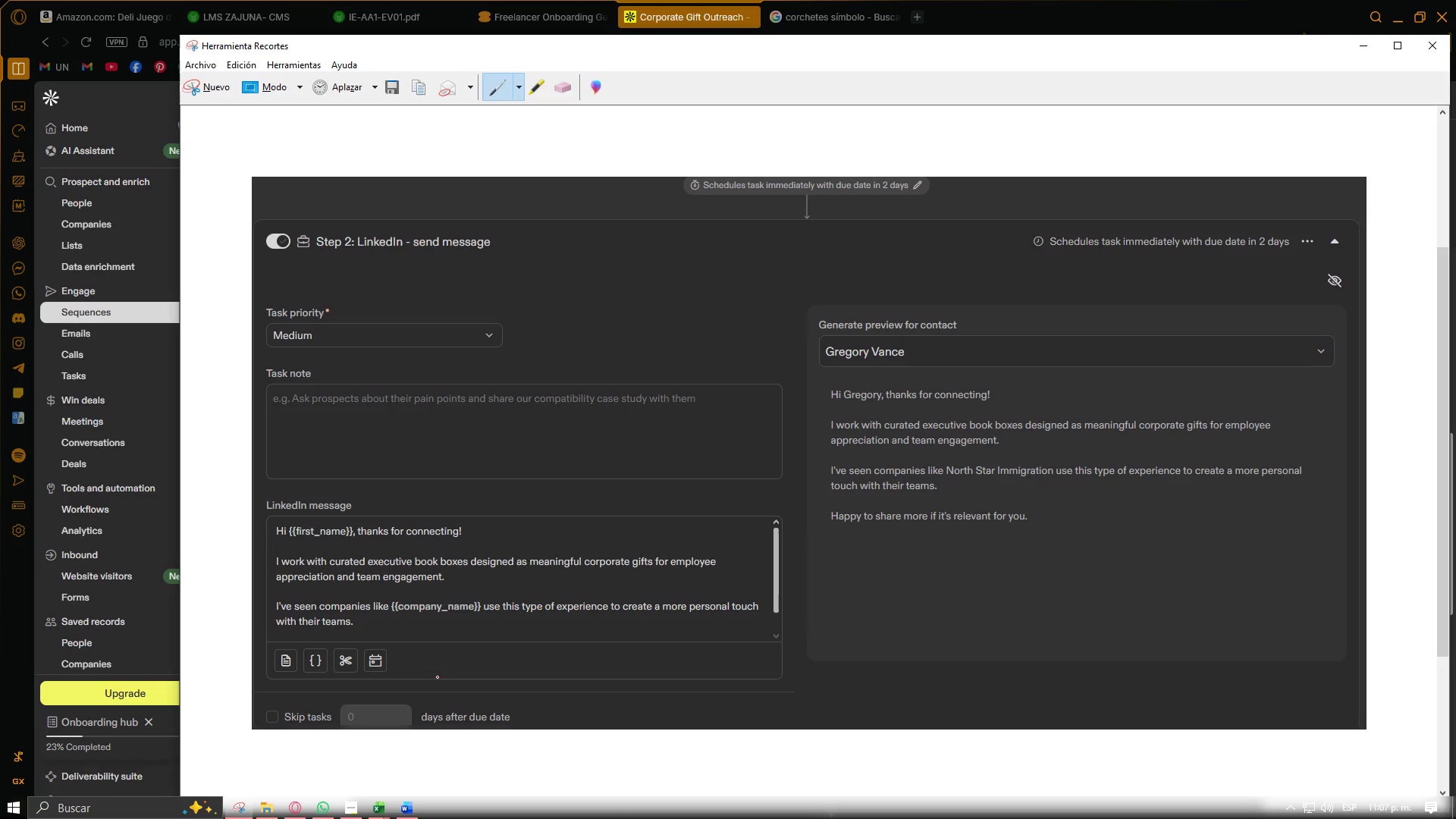 
left_click([406, 817])
 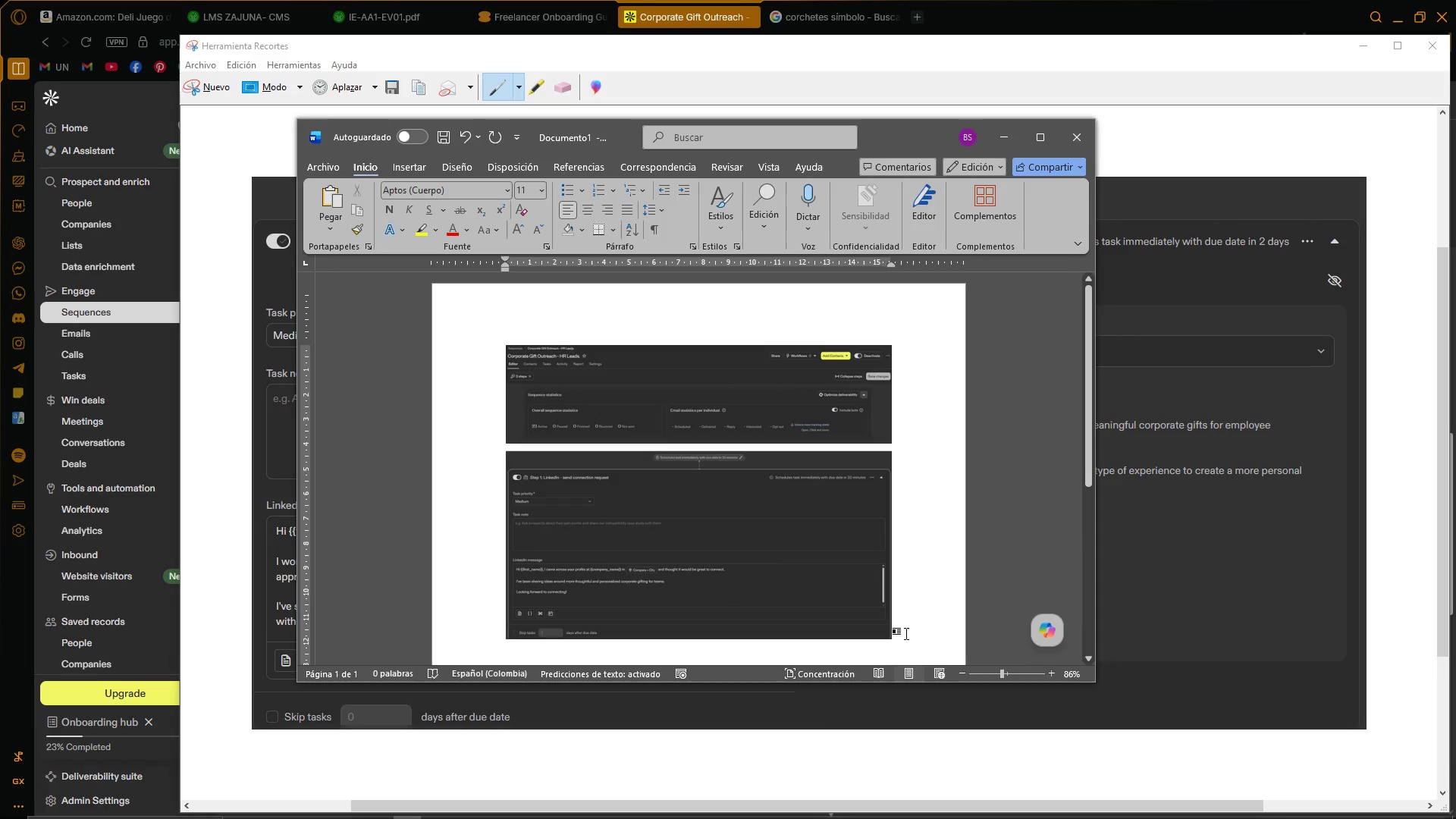 
key(Enter)
 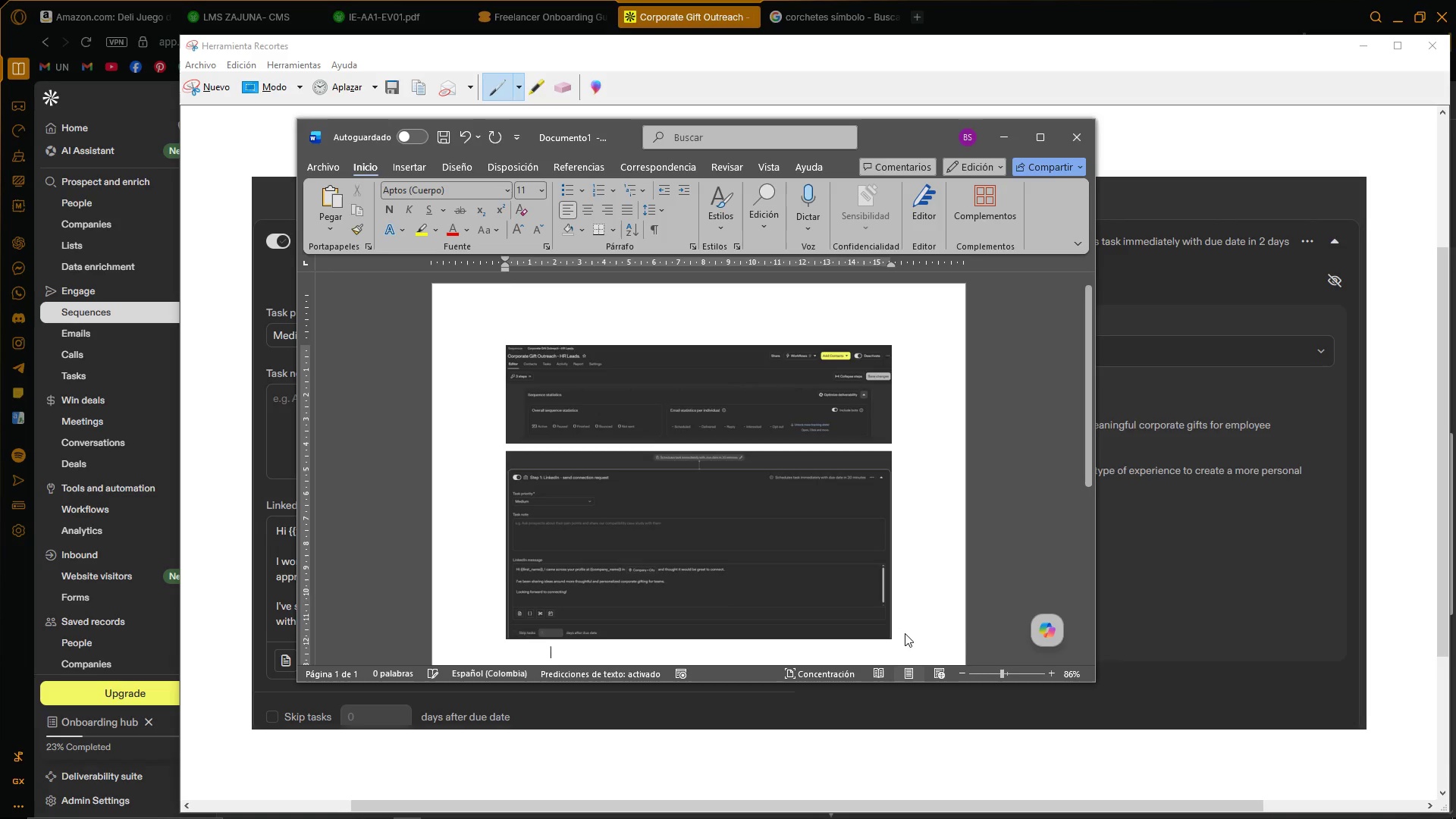 
key(Control+ControlLeft)
 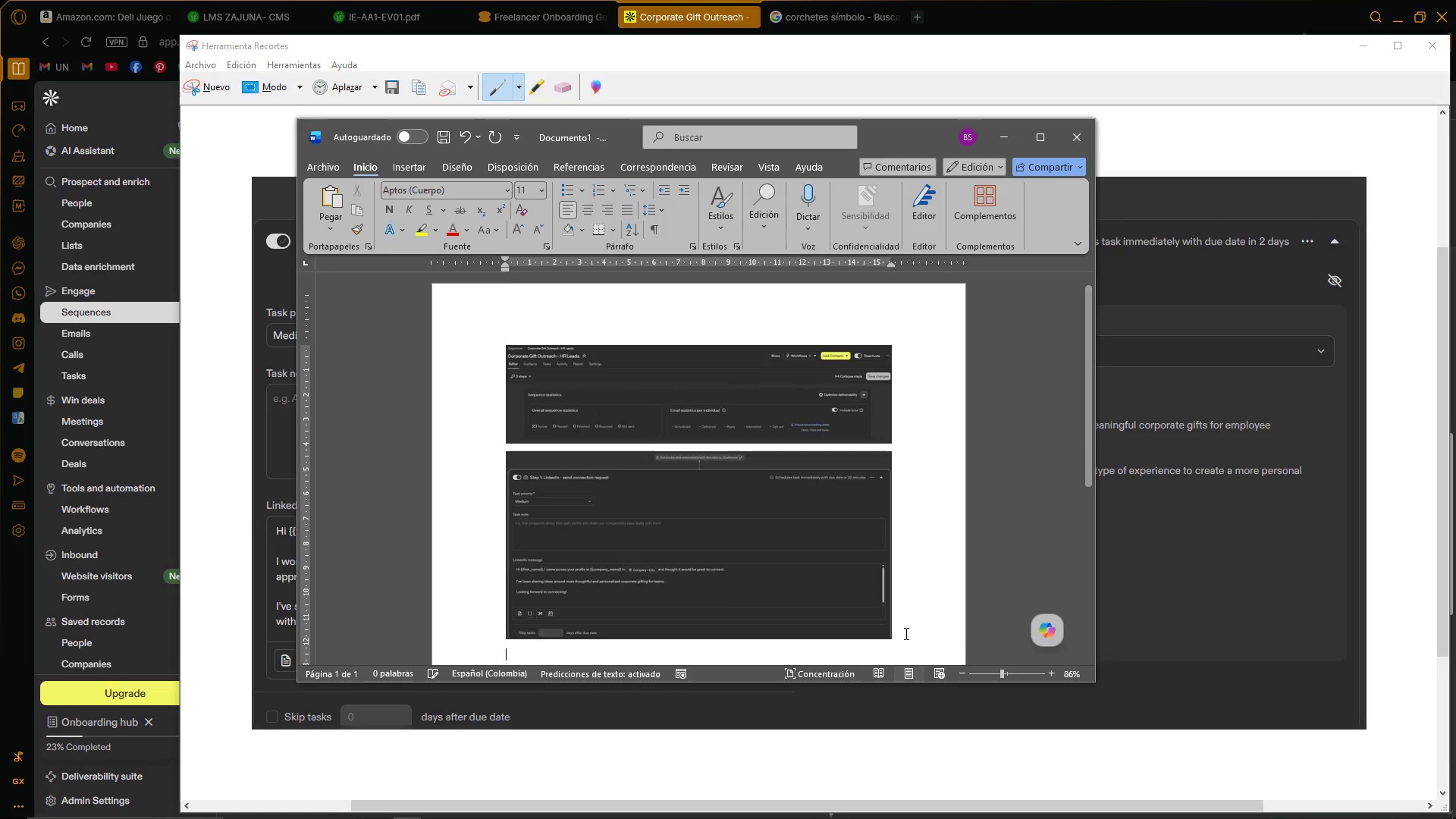 
key(Control+V)
 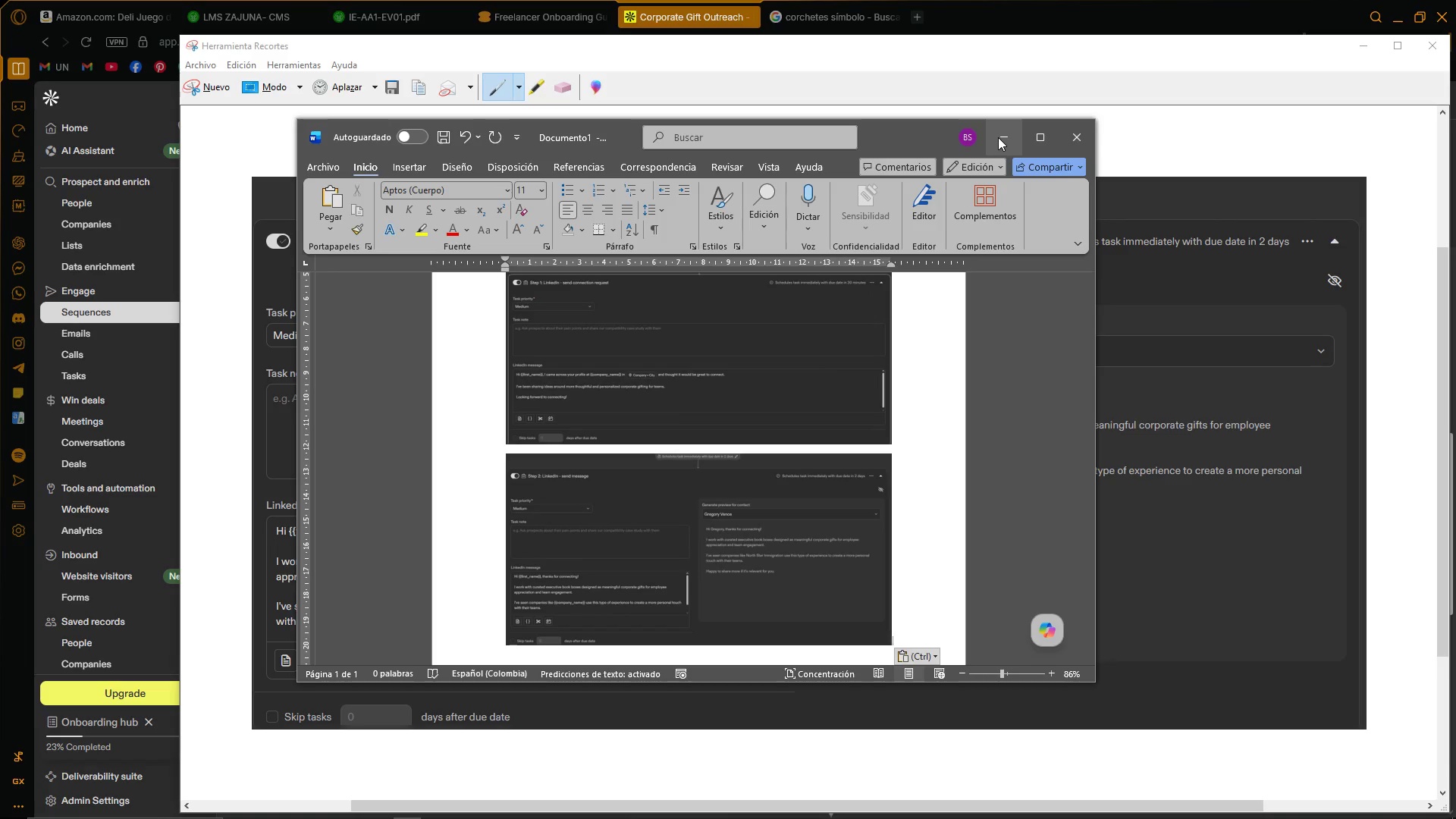 
left_click([1002, 137])
 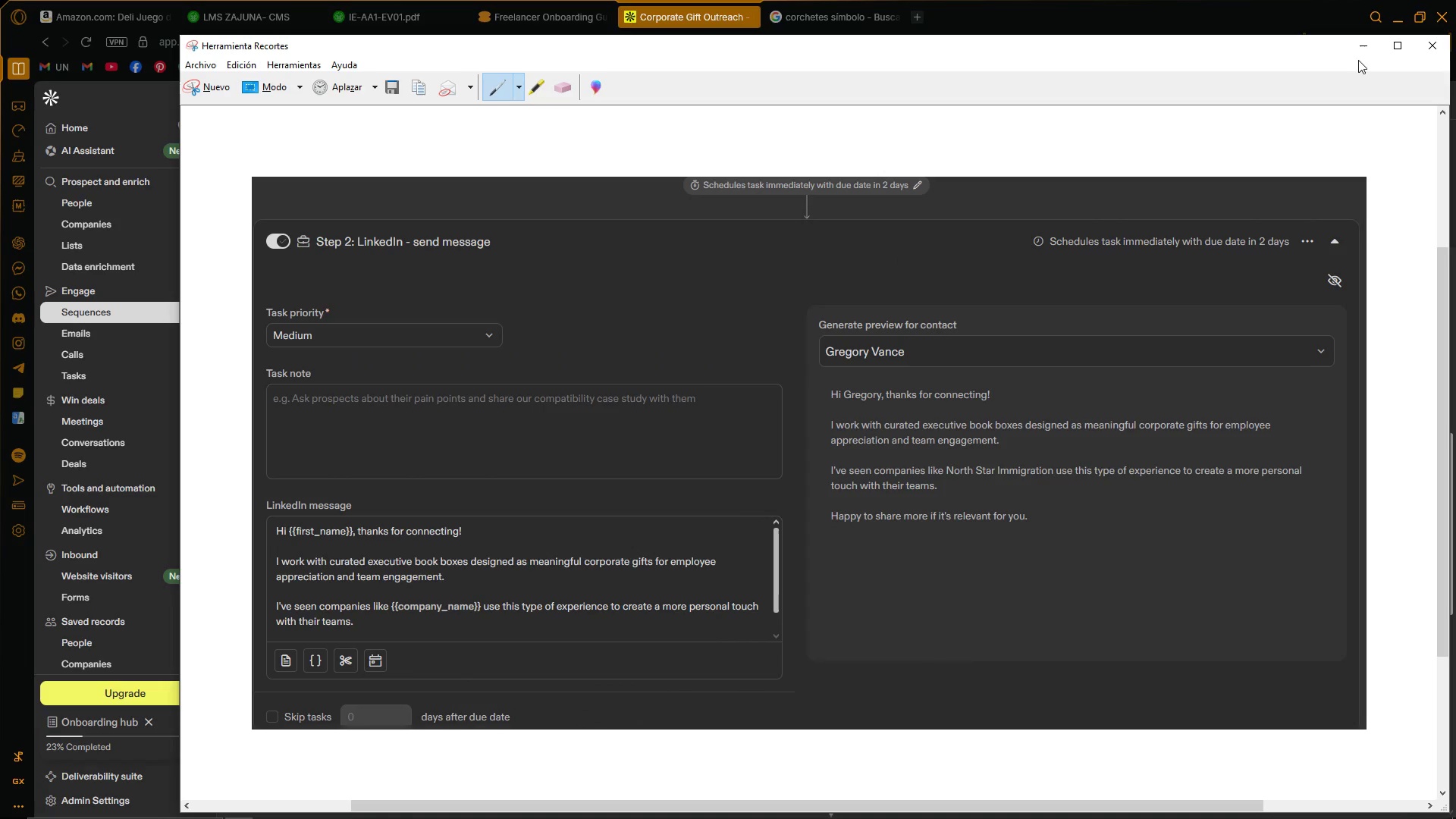 
left_click([1358, 55])
 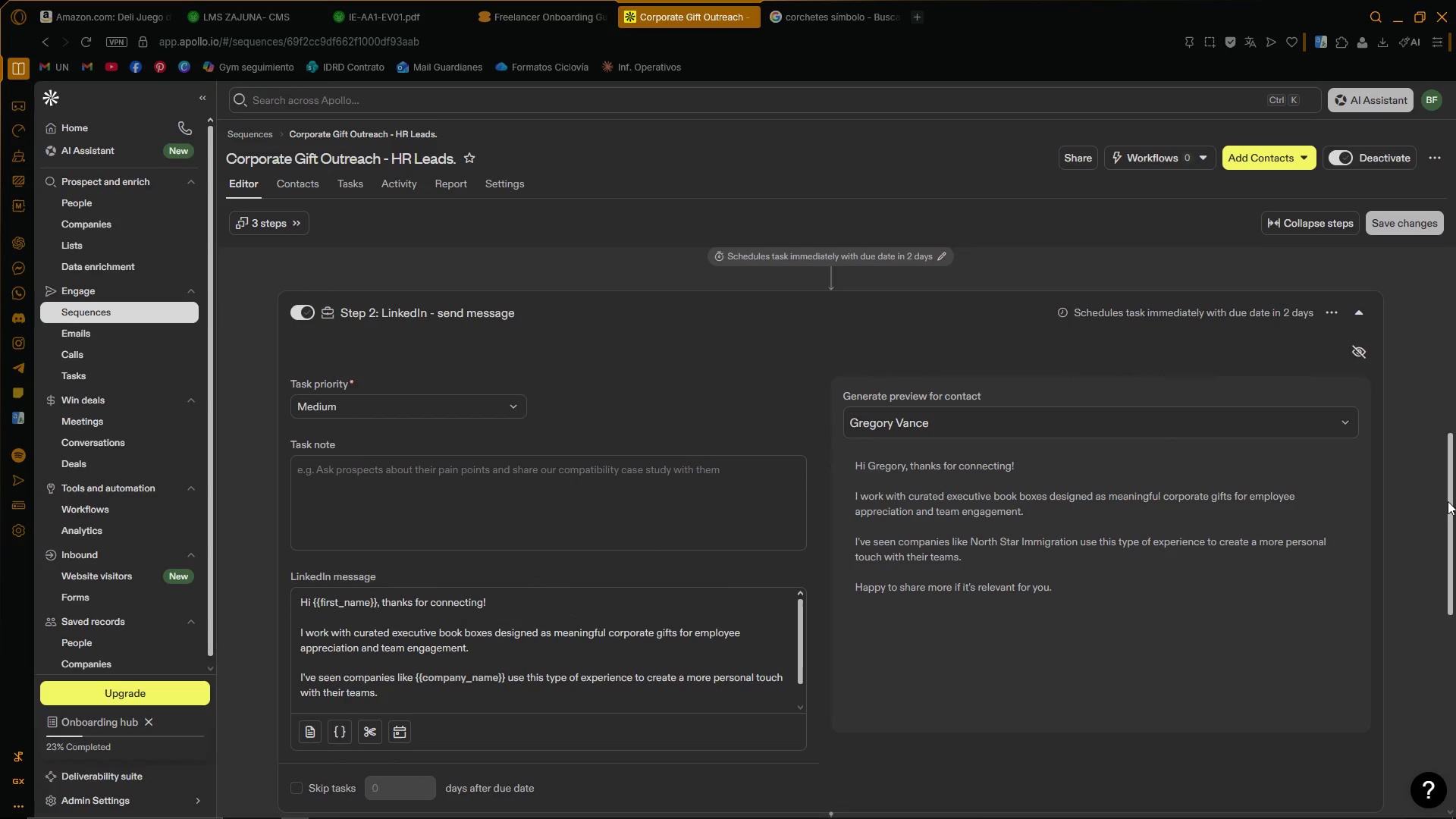 
left_click_drag(start_coordinate=[1450, 500], to_coordinate=[1449, 676])